 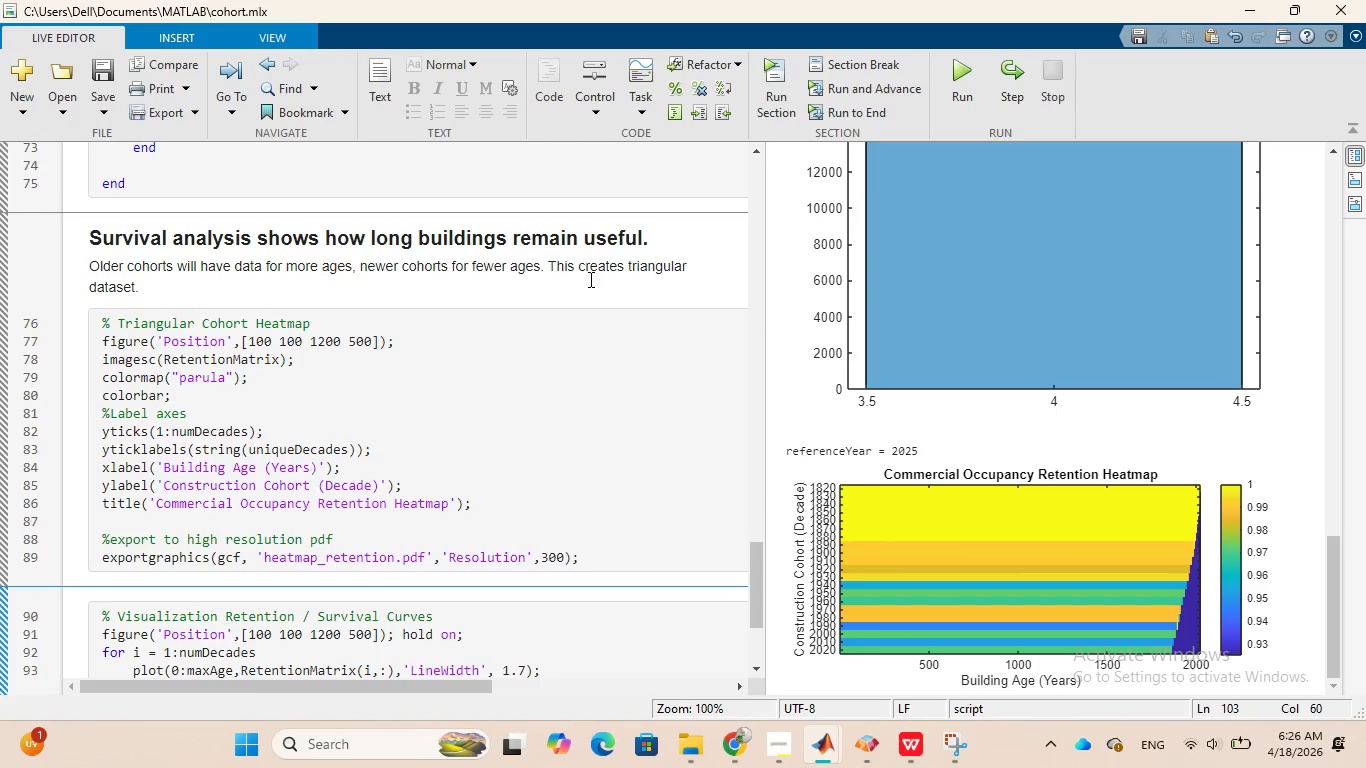 
scroll: coordinate [538, 391], scroll_direction: down, amount: 3.0
 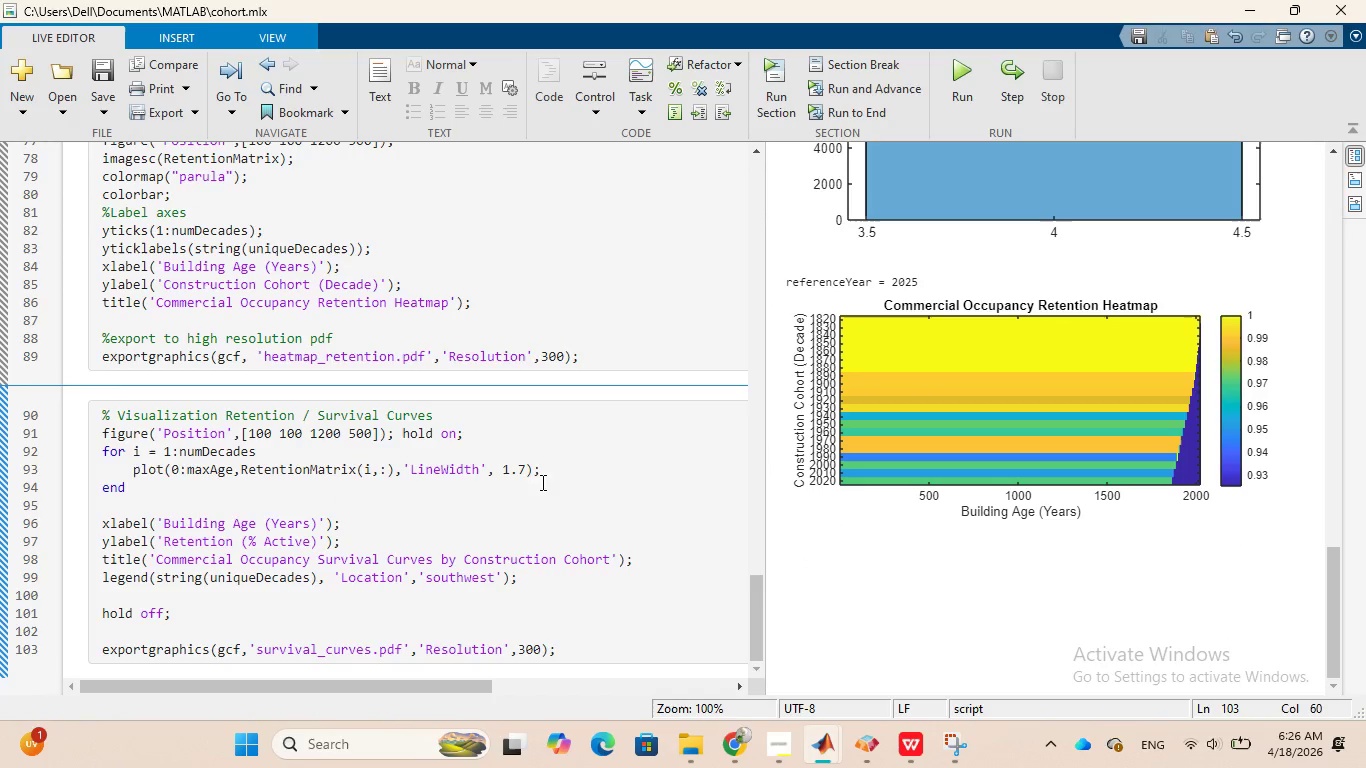 
left_click([544, 491])
 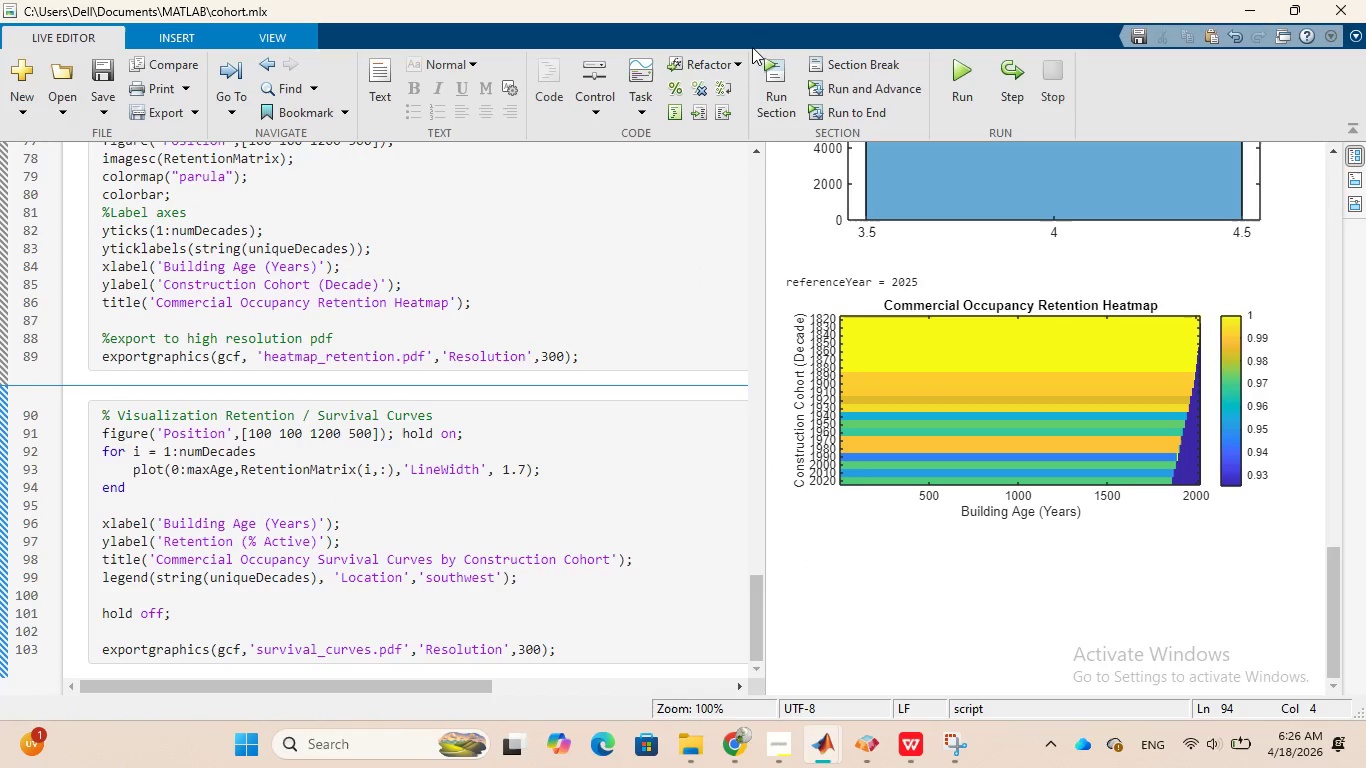 
left_click([762, 72])
 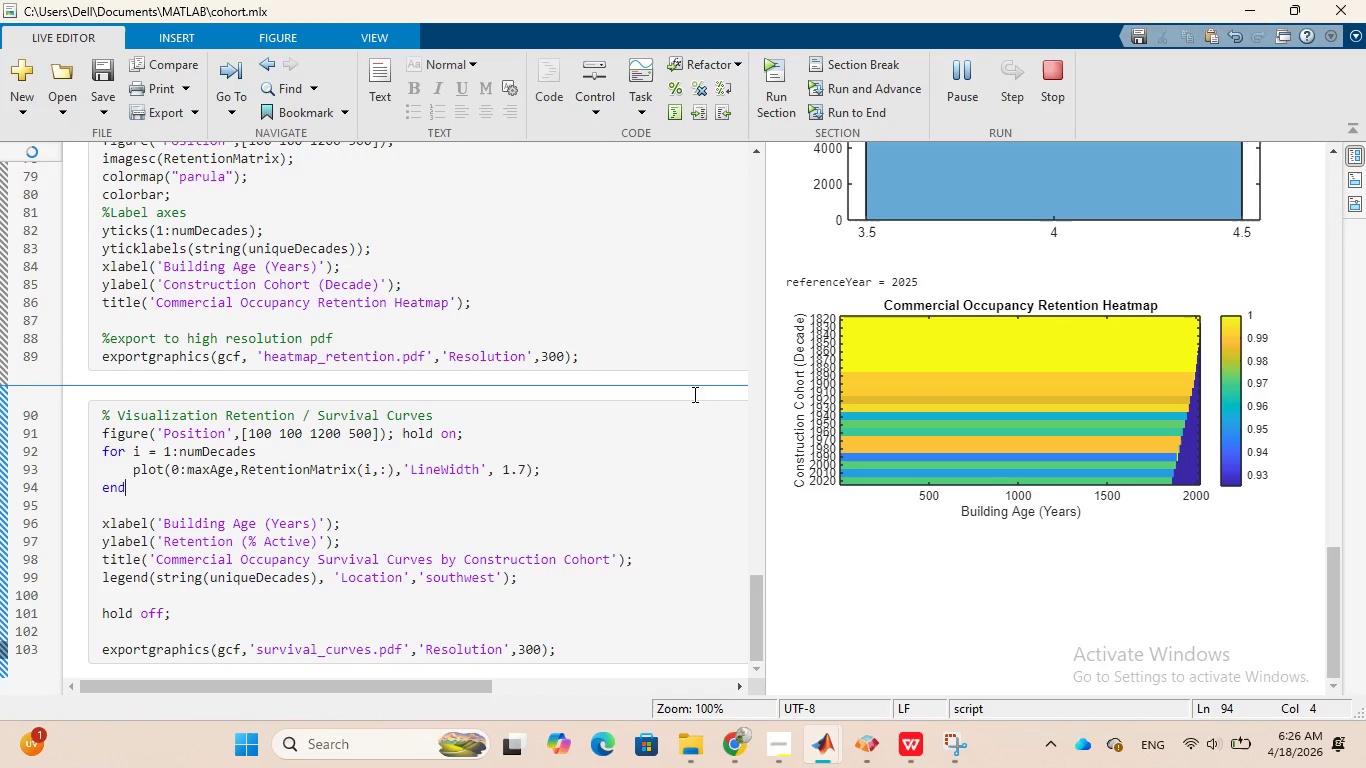 
wait(5.84)
 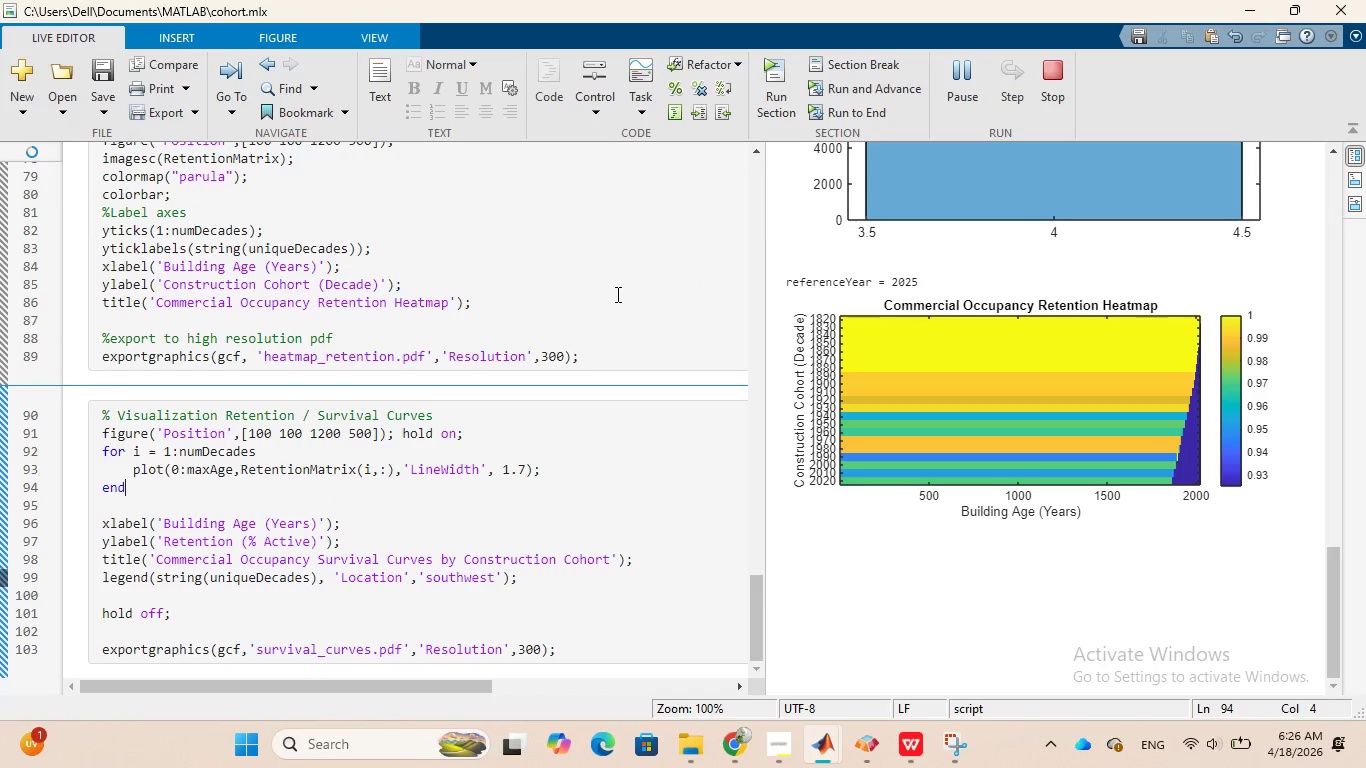 
scroll: coordinate [813, 510], scroll_direction: down, amount: 5.0
 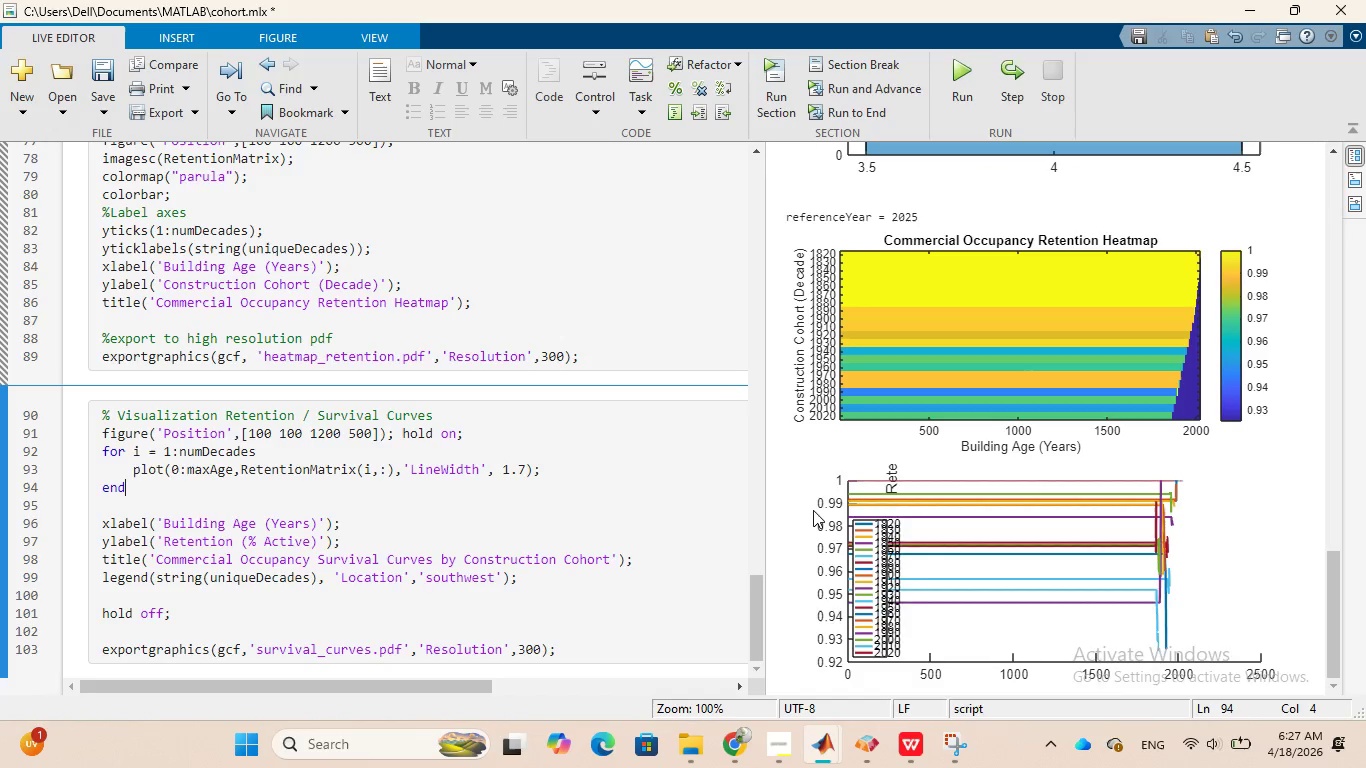 
wait(9.72)
 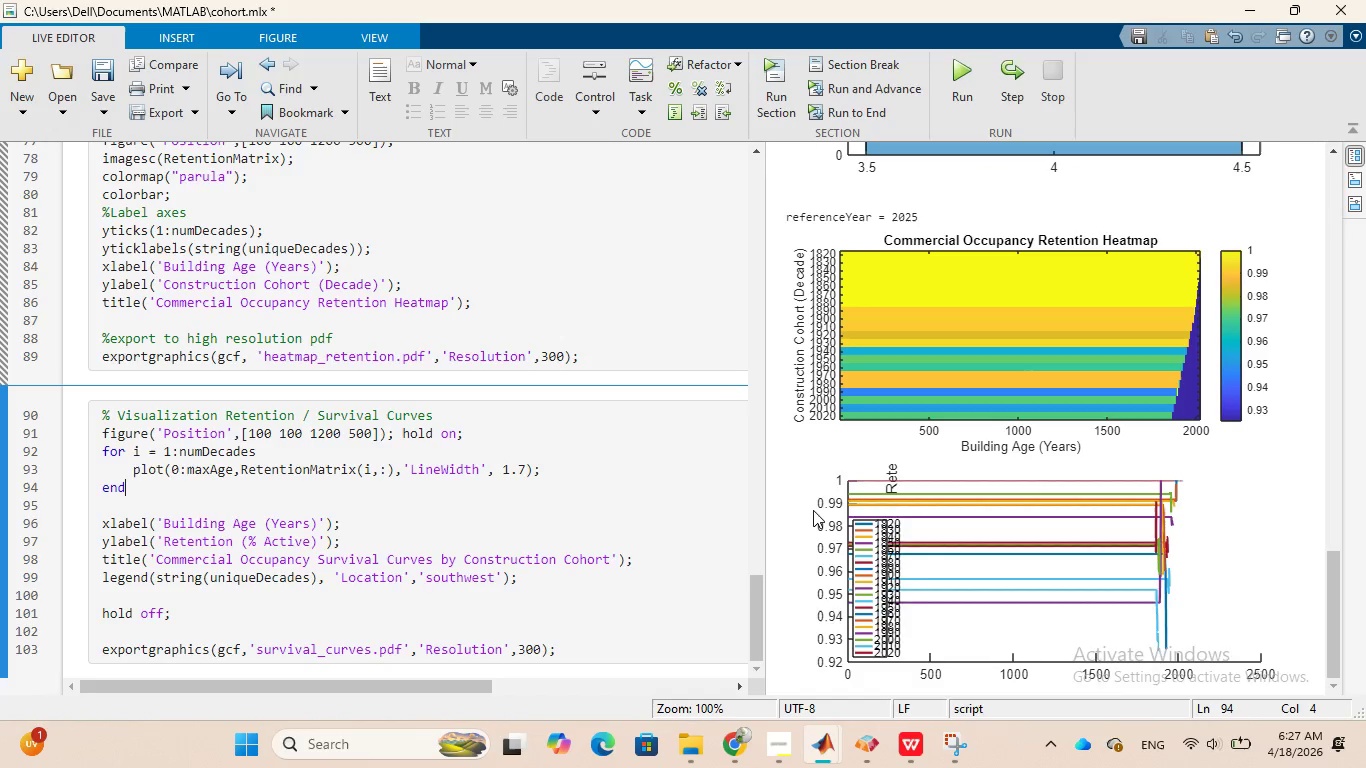 
scroll: coordinate [755, 456], scroll_direction: down, amount: 2.0
 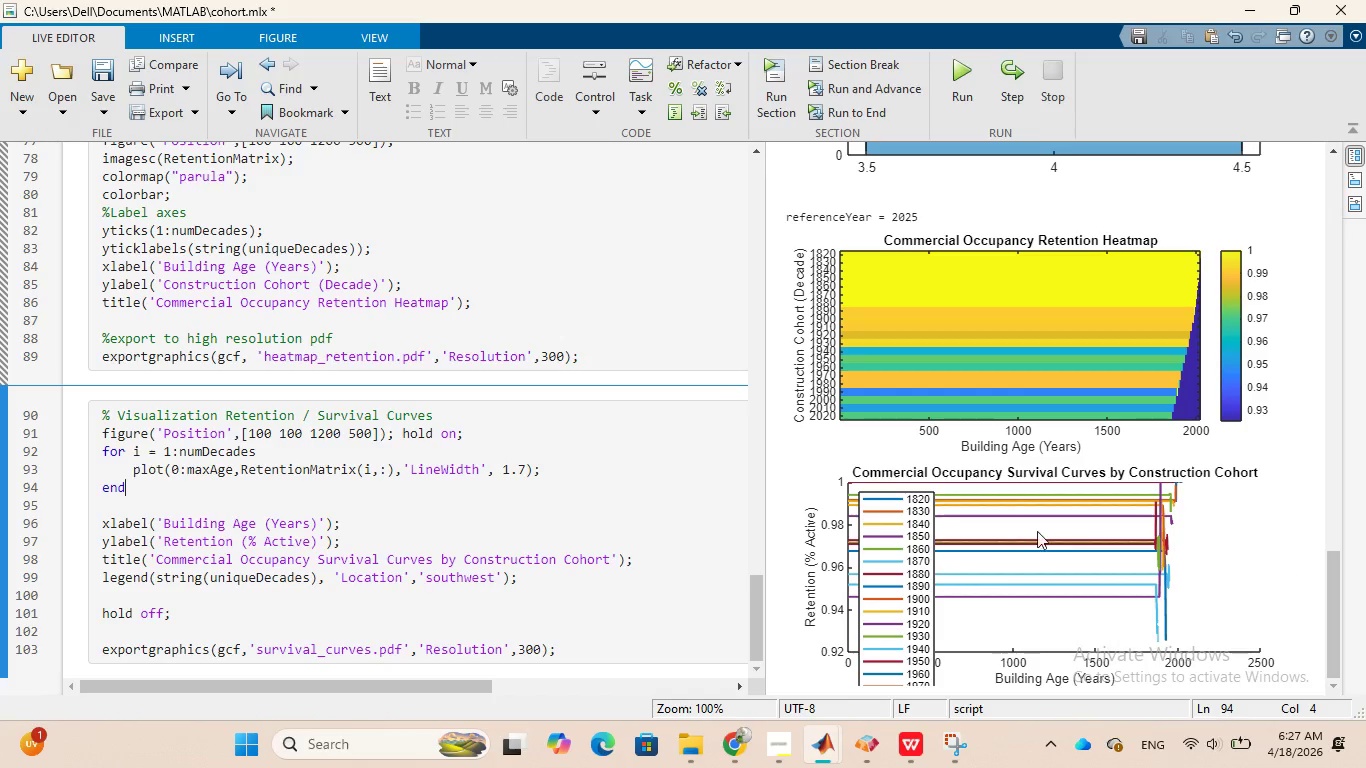 
wait(5.15)
 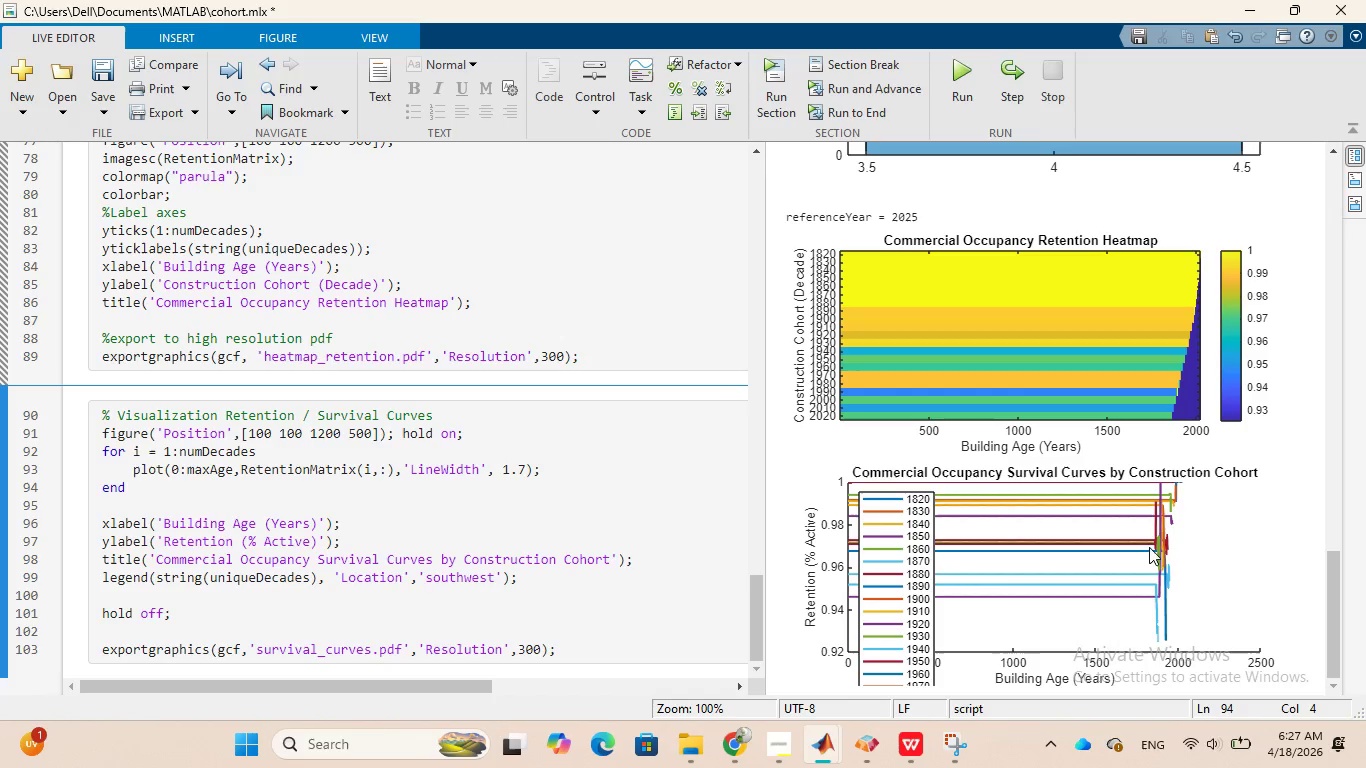 
scroll: coordinate [1016, 532], scroll_direction: down, amount: 7.0
 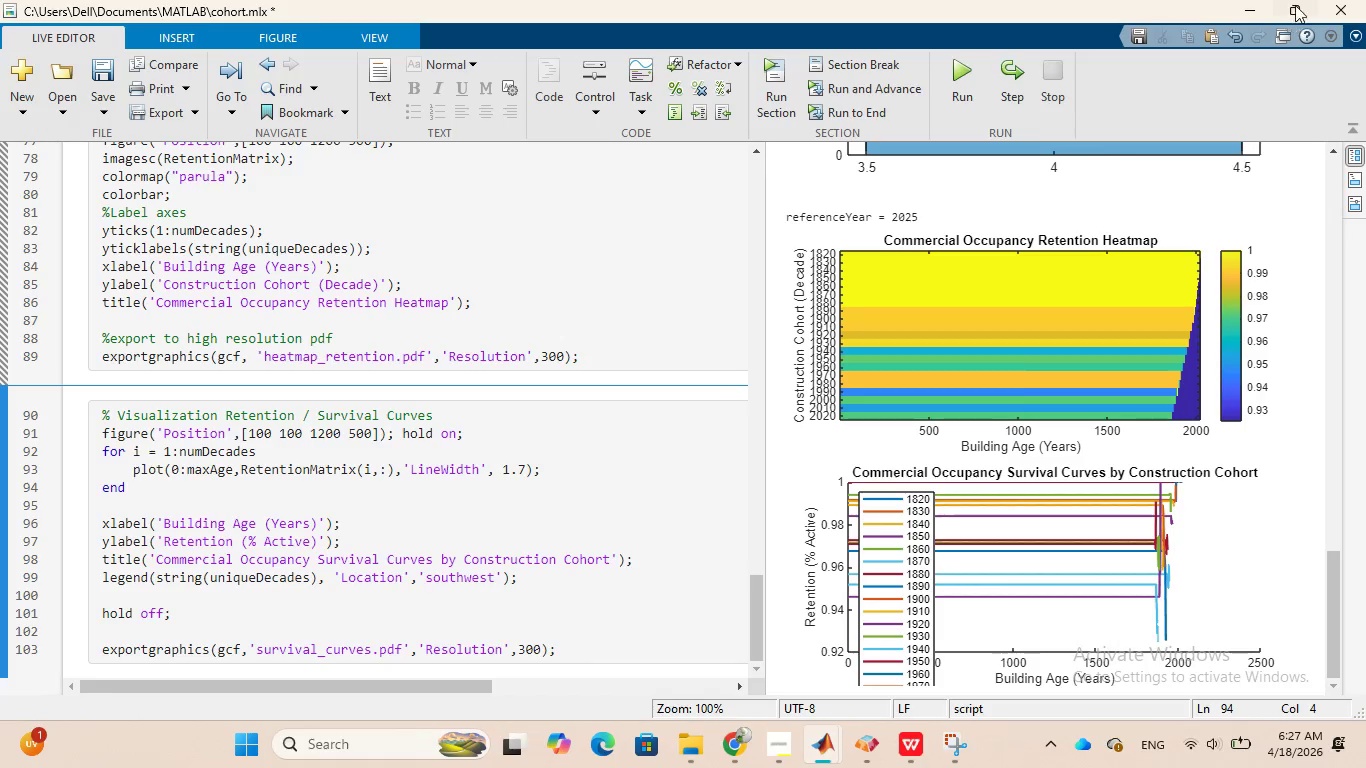 
left_click([1297, 0])
 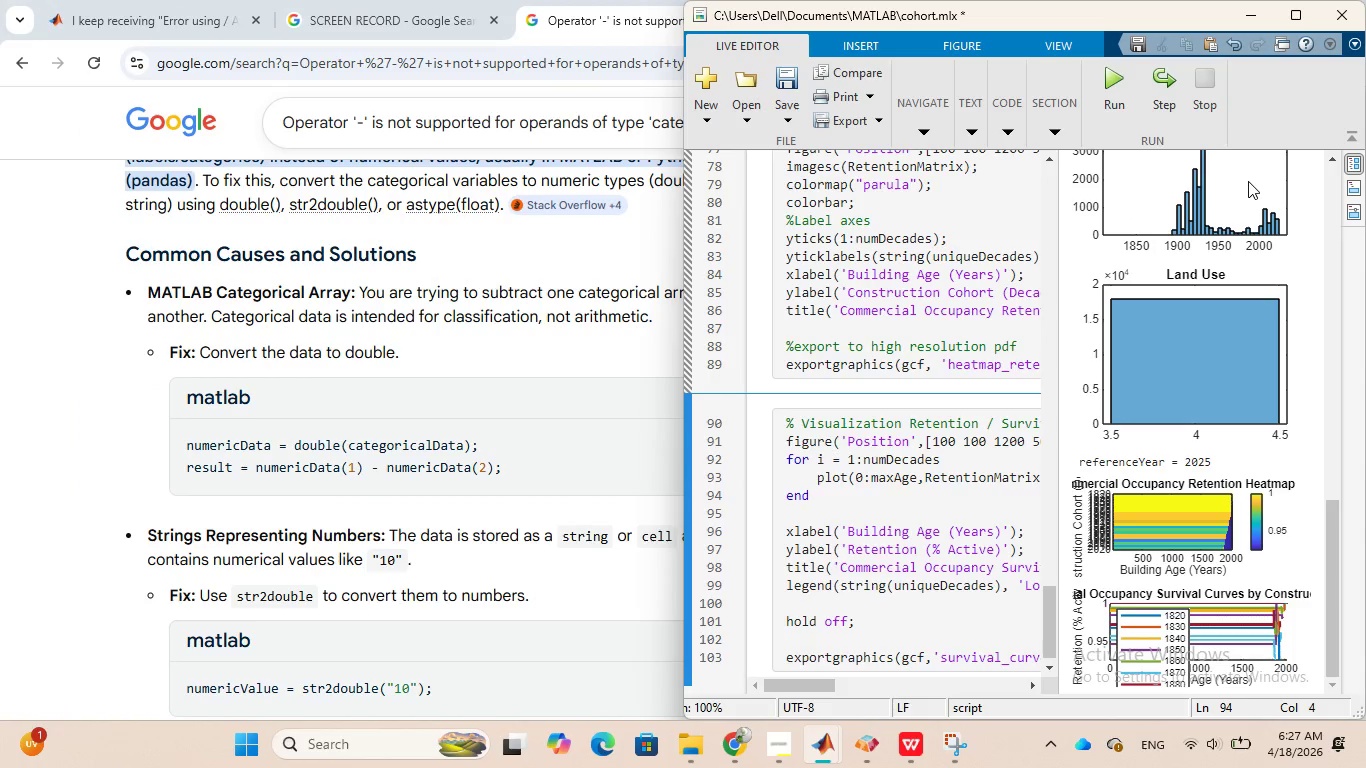 
wait(6.22)
 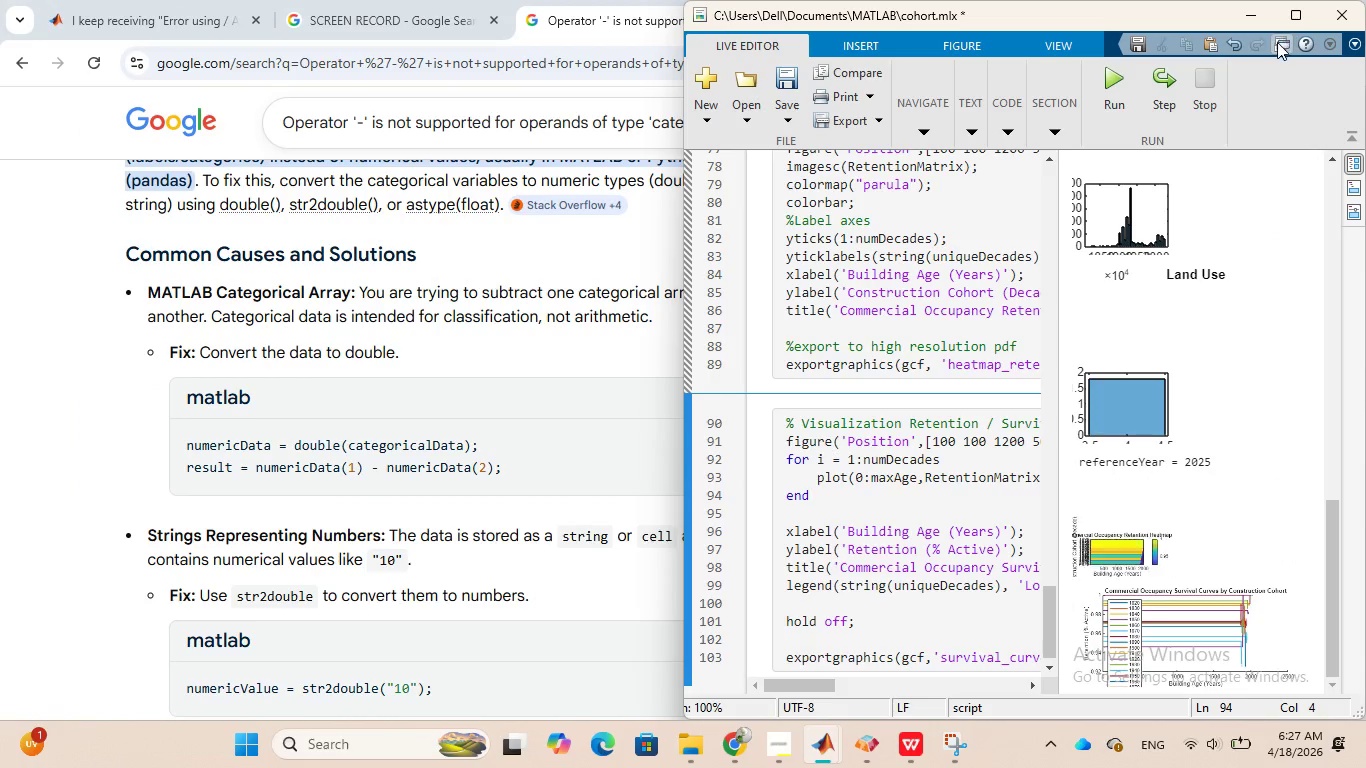 
left_click([1294, 17])
 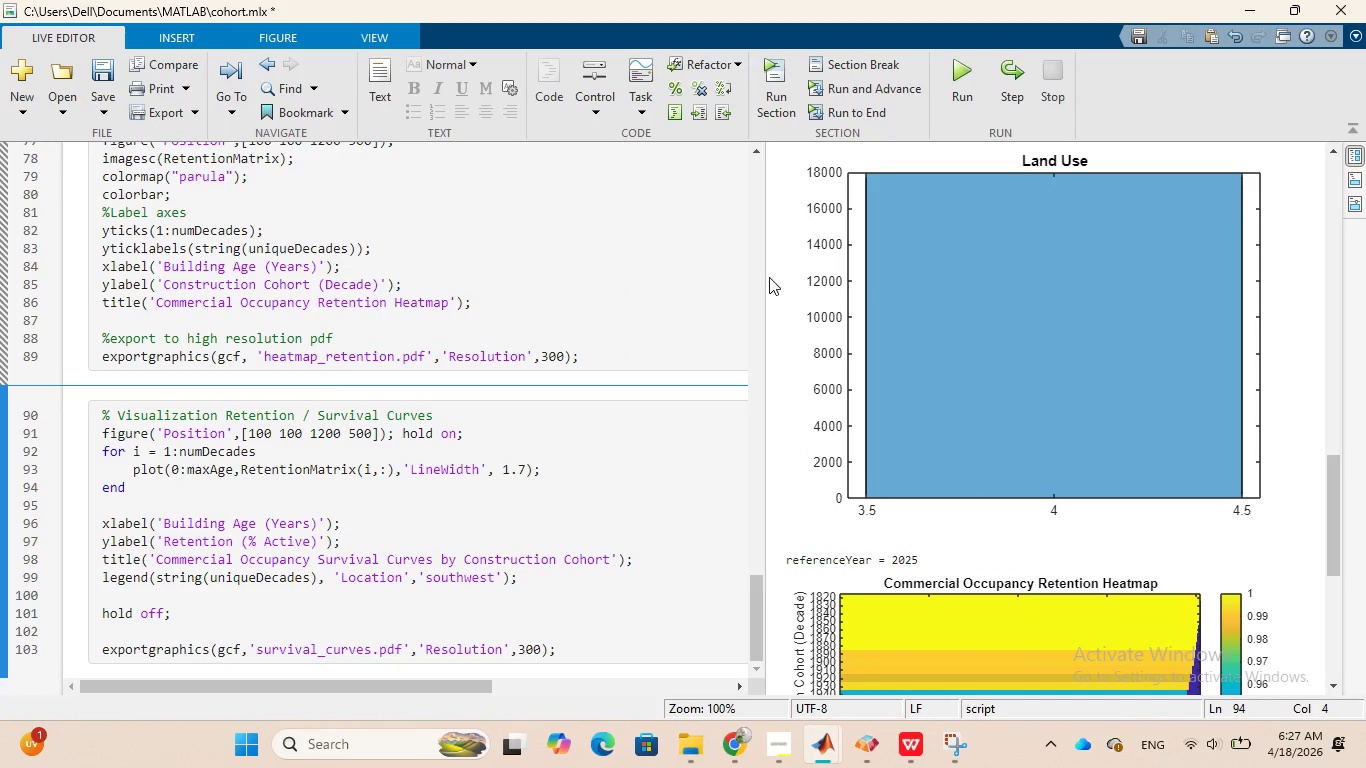 
left_click_drag(start_coordinate=[765, 281], to_coordinate=[164, 254])
 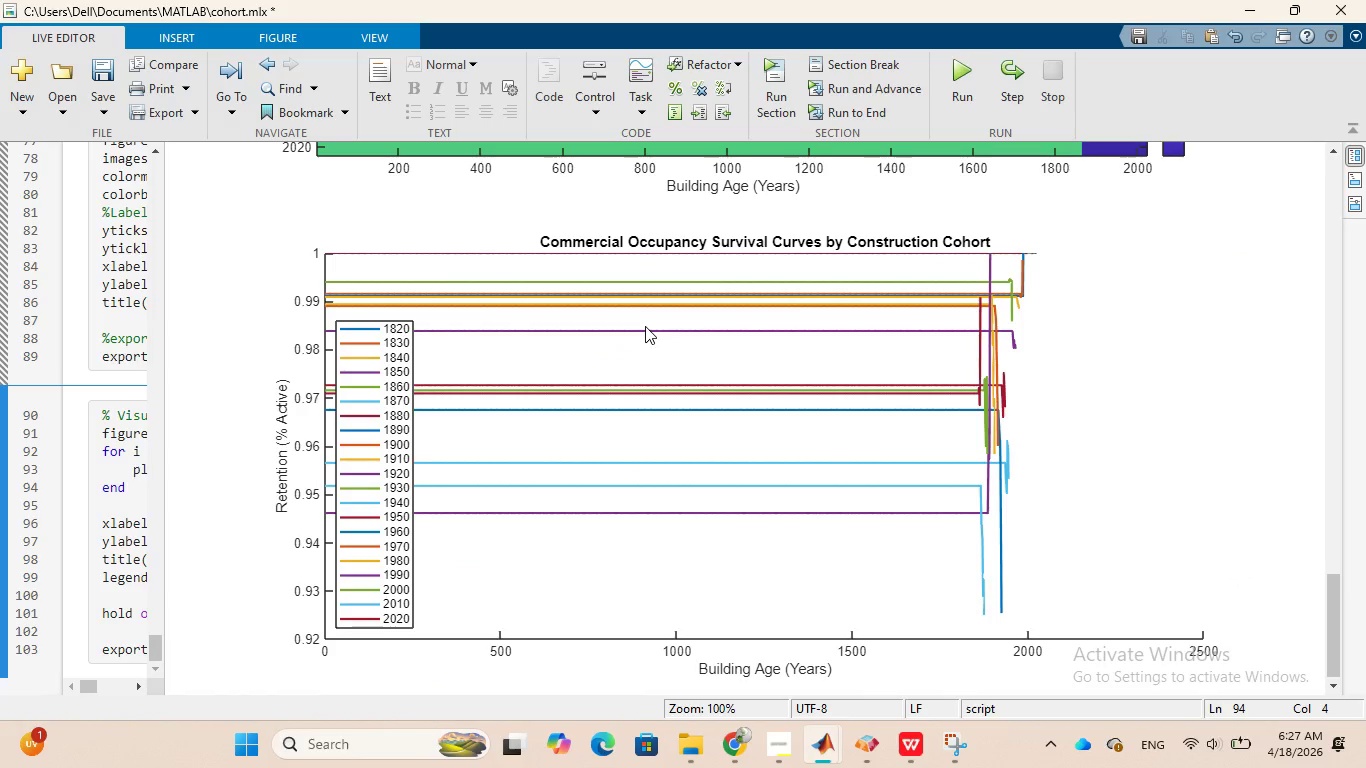 
wait(11.05)
 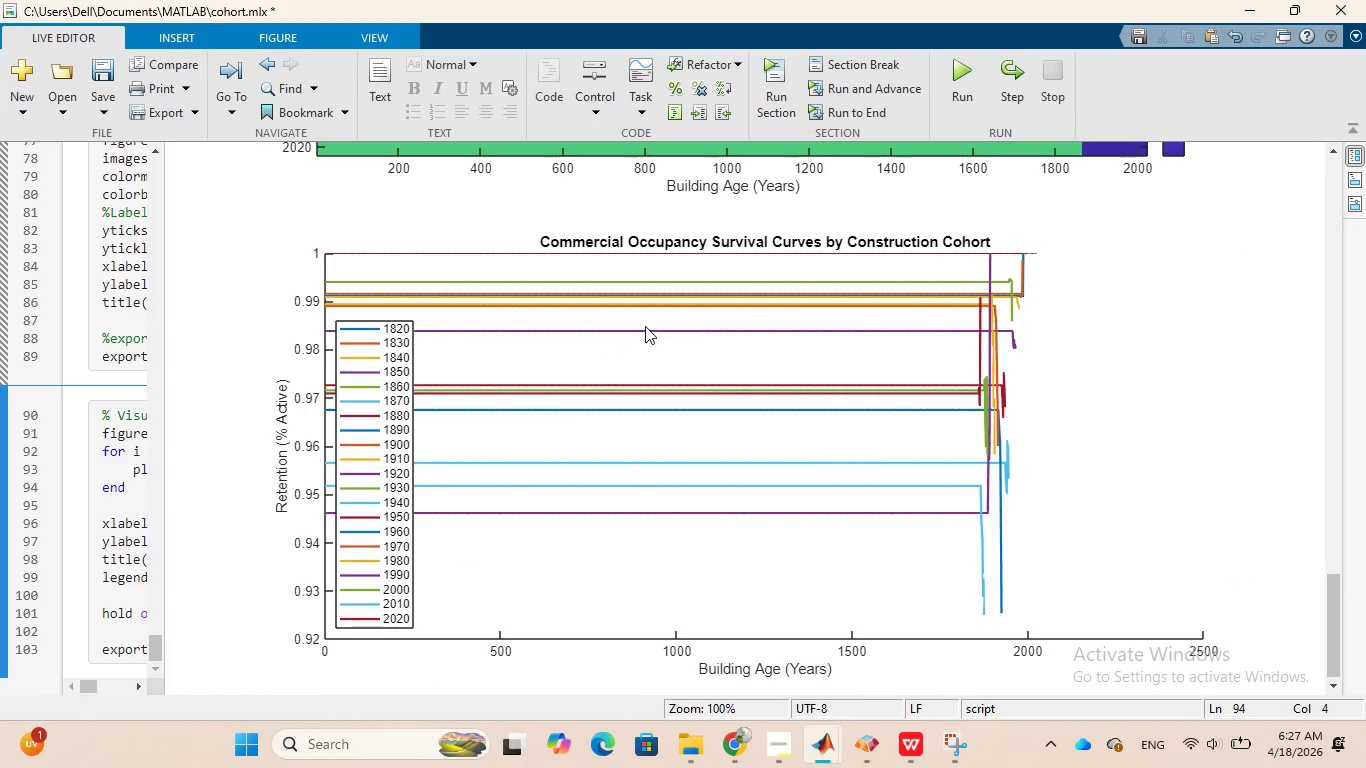 
left_click_drag(start_coordinate=[1333, 601], to_coordinate=[1336, 625])
 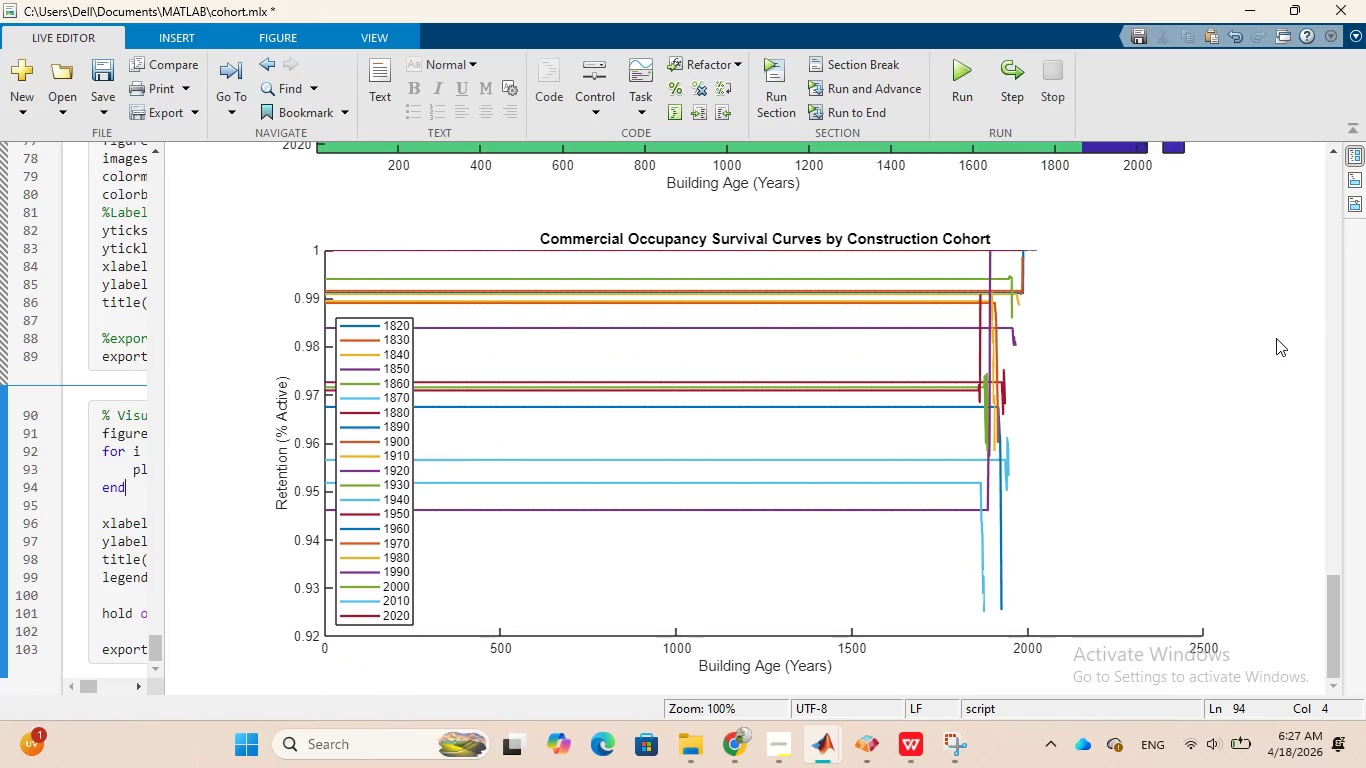 
wait(5.12)
 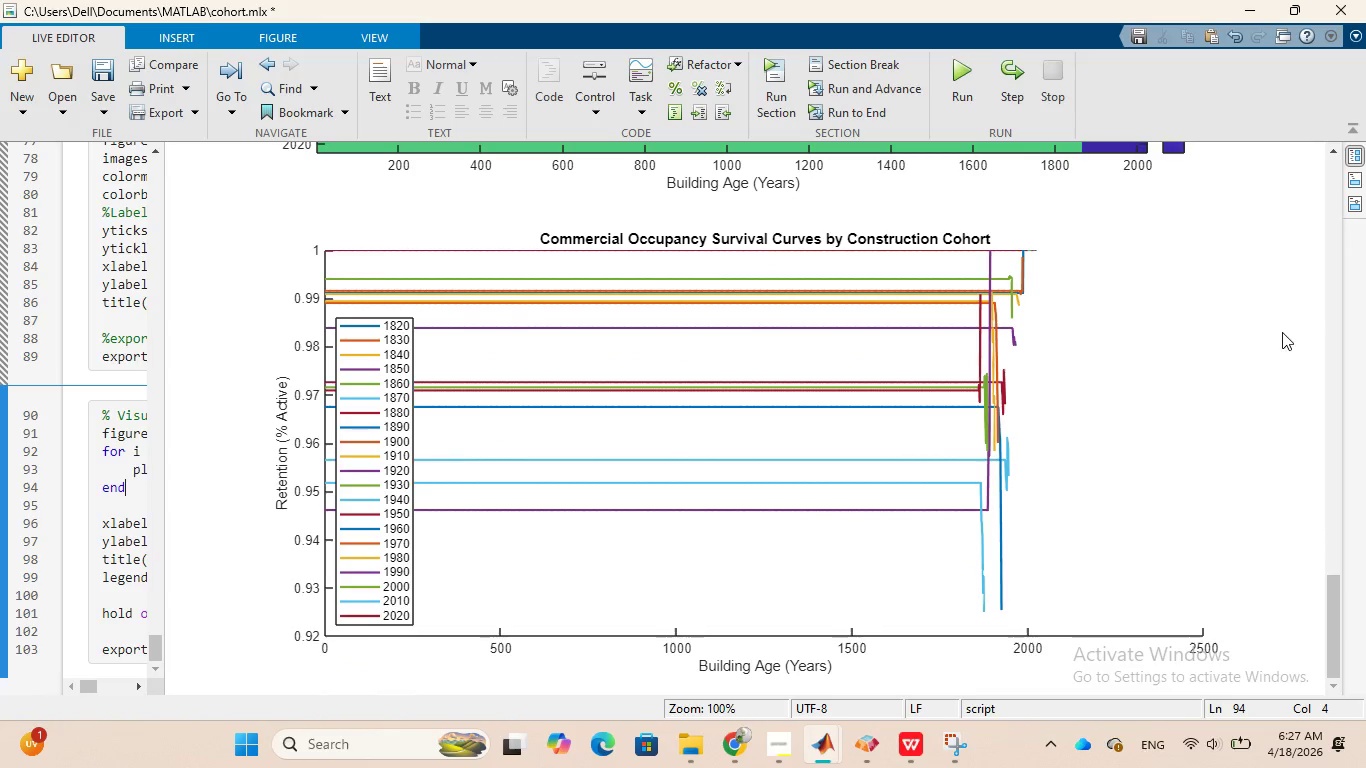 
left_click([889, 355])
 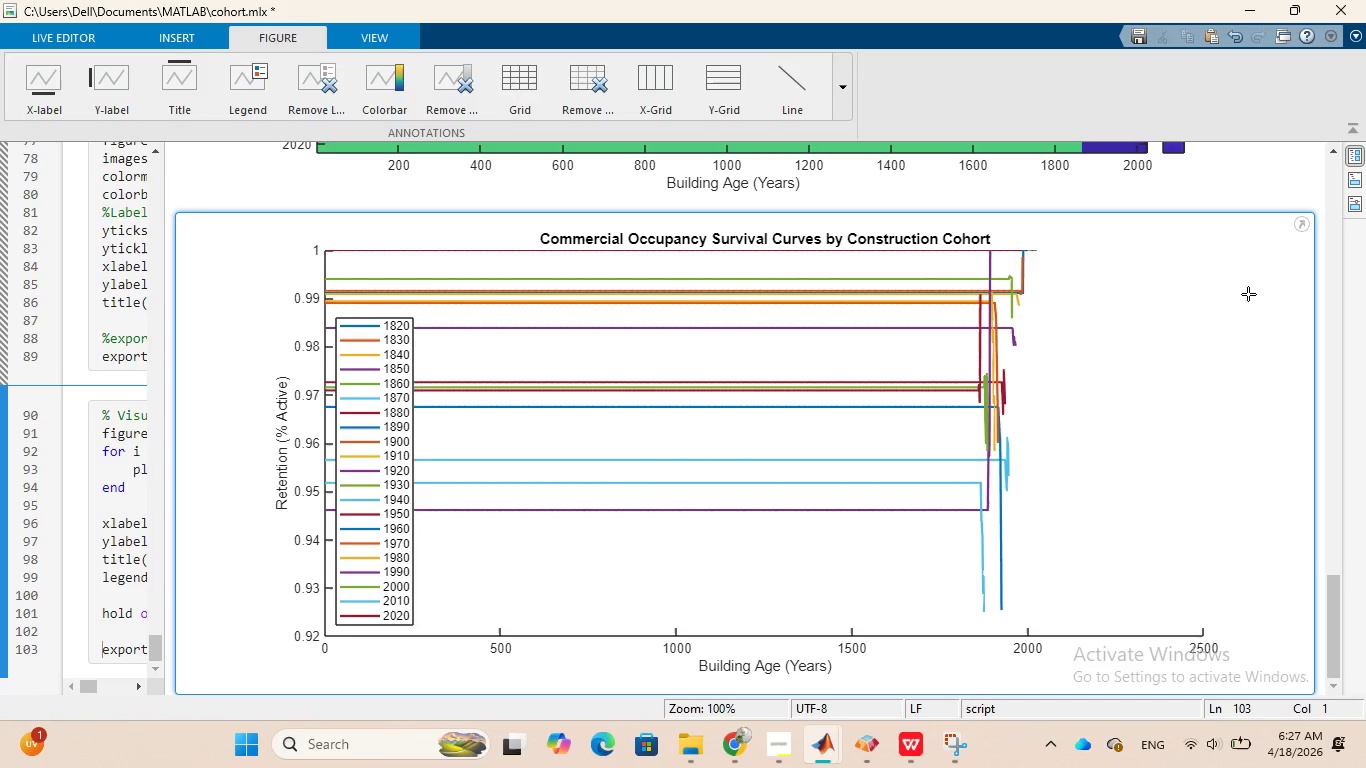 
left_click([1300, 224])
 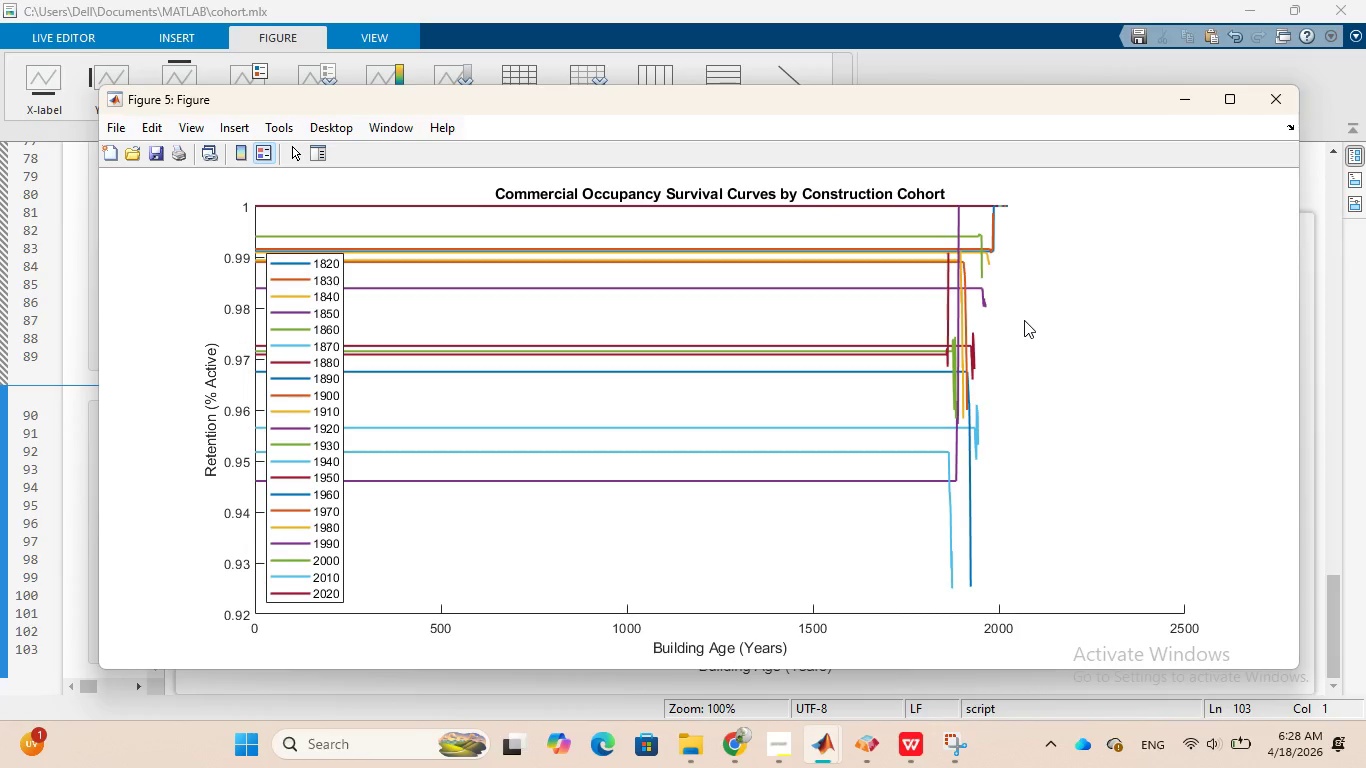 
wait(19.0)
 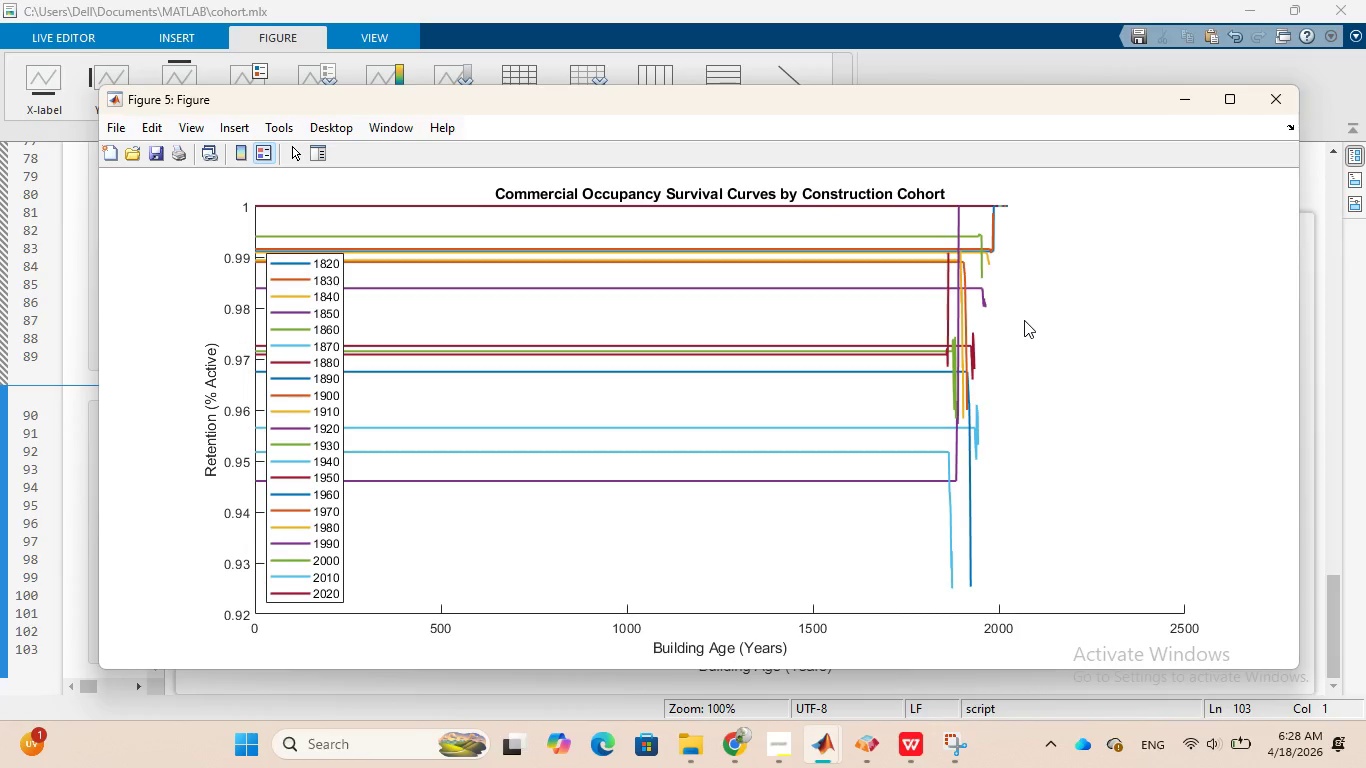 
scroll: coordinate [886, 271], scroll_direction: down, amount: 3.0
 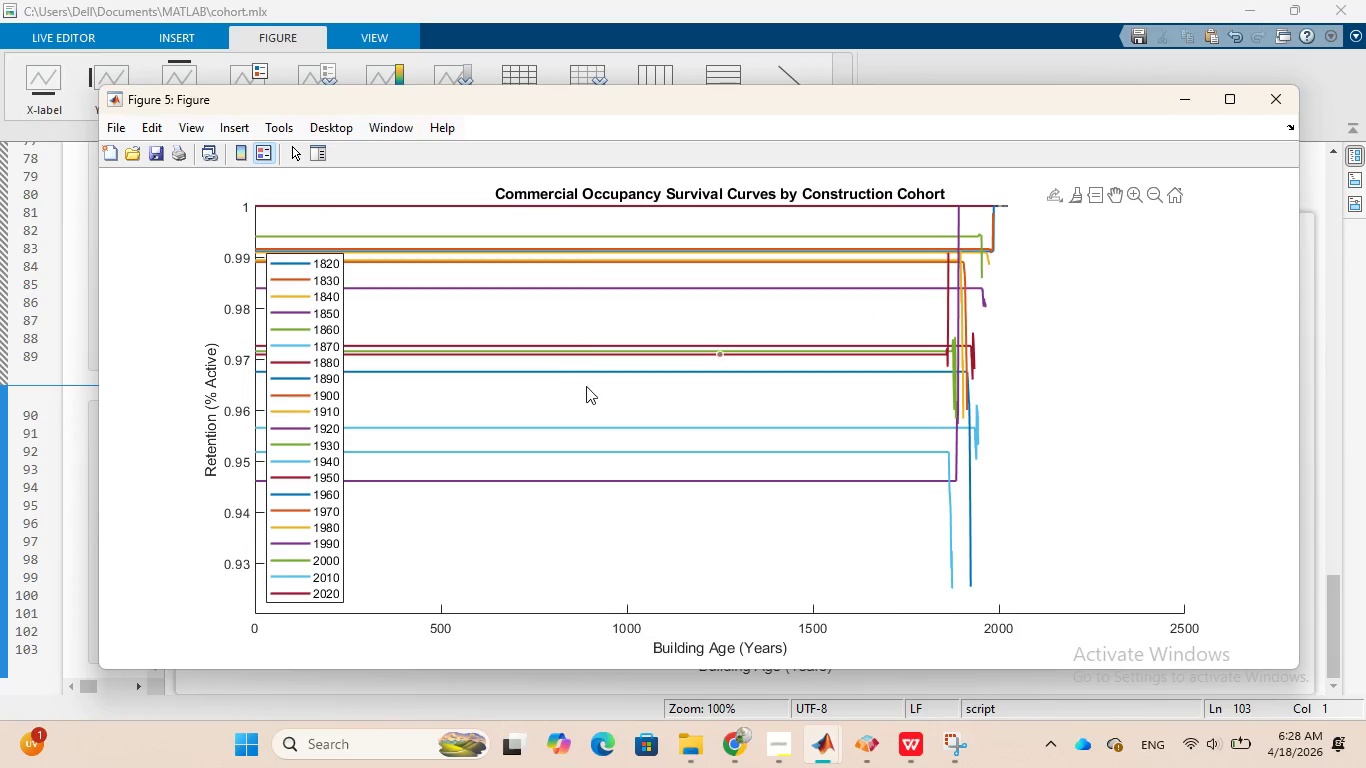 
scroll: coordinate [586, 386], scroll_direction: up, amount: 3.0
 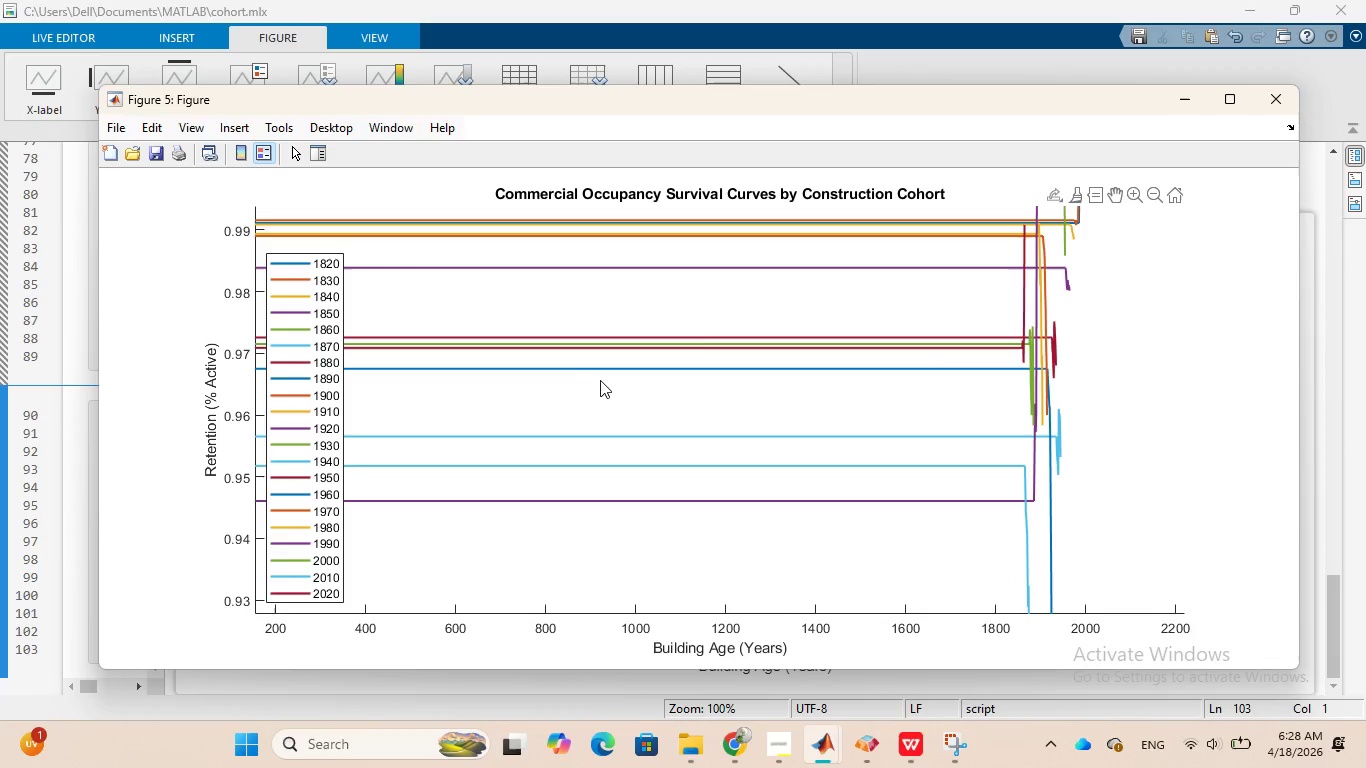 
scroll: coordinate [601, 379], scroll_direction: down, amount: 3.0
 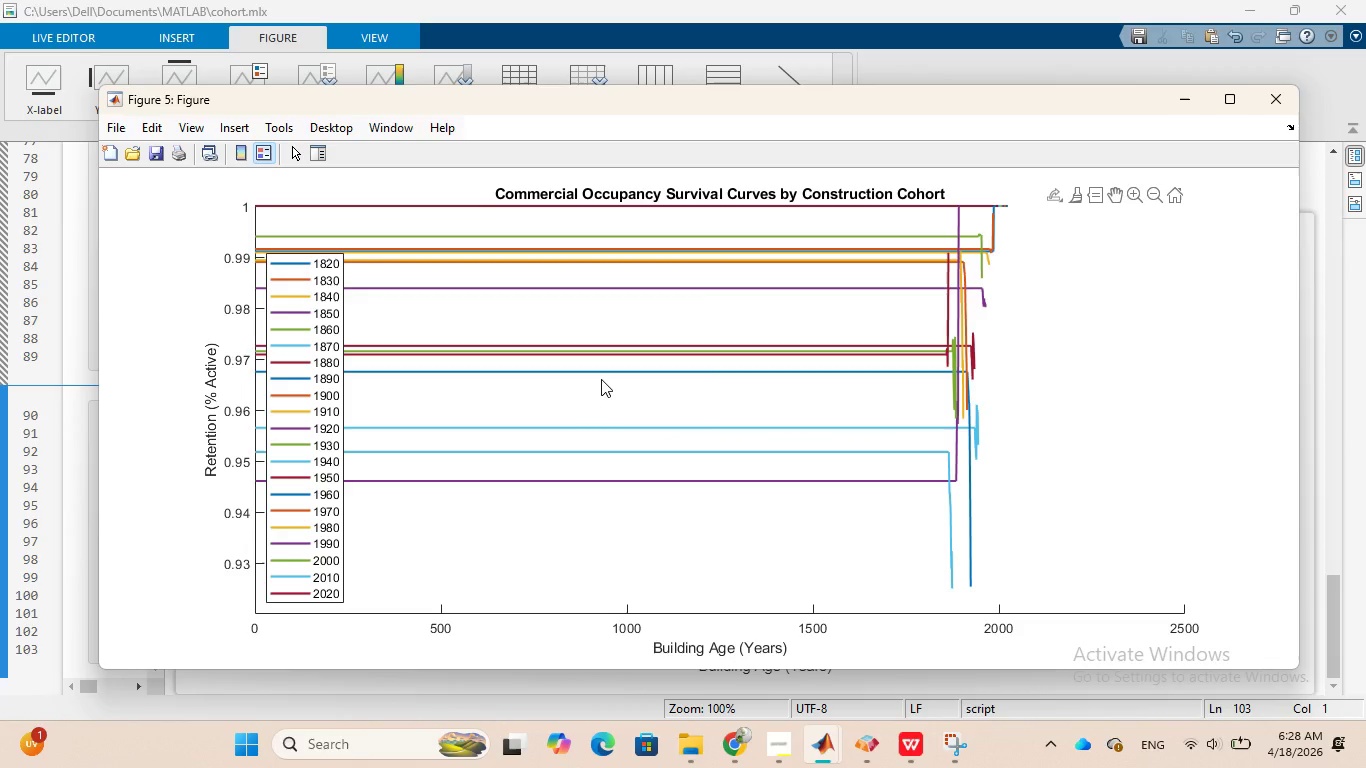 
scroll: coordinate [693, 347], scroll_direction: up, amount: 9.0
 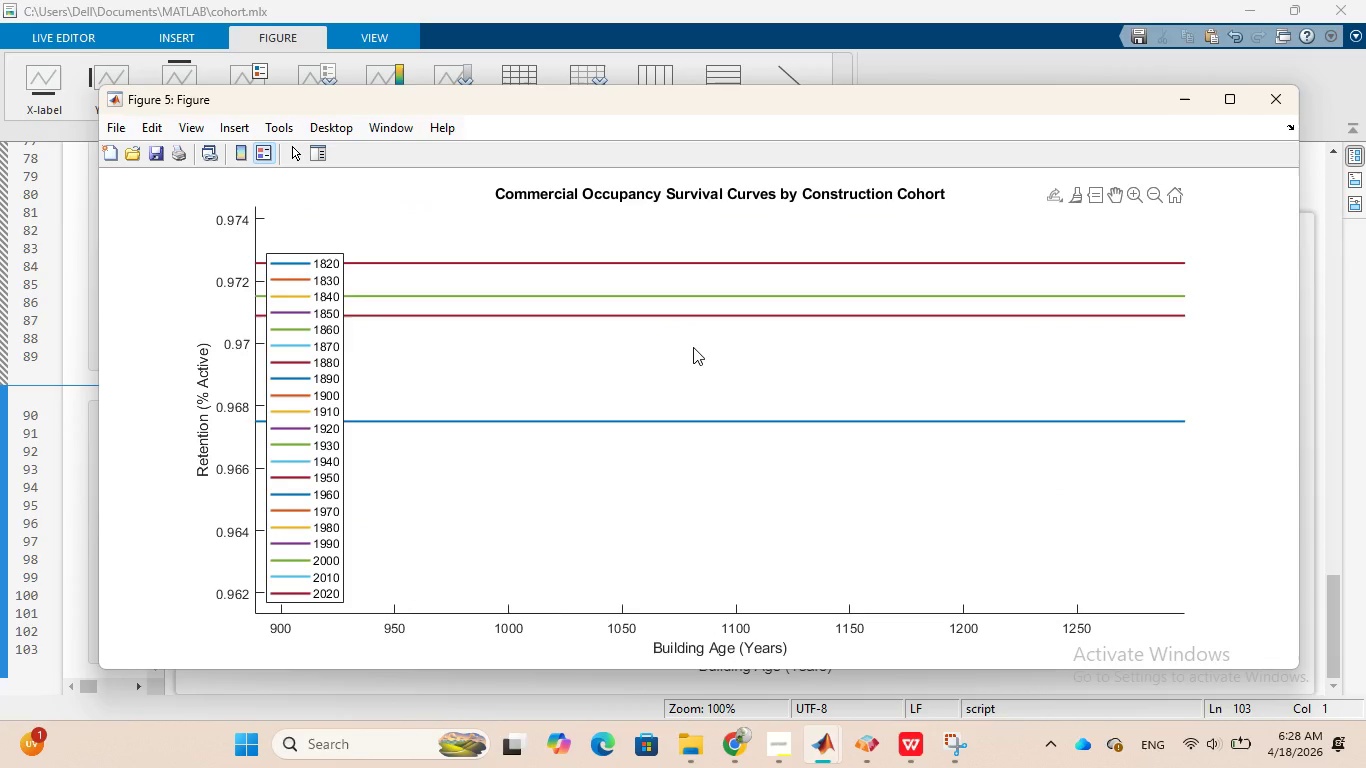 
scroll: coordinate [701, 348], scroll_direction: down, amount: 73.0
 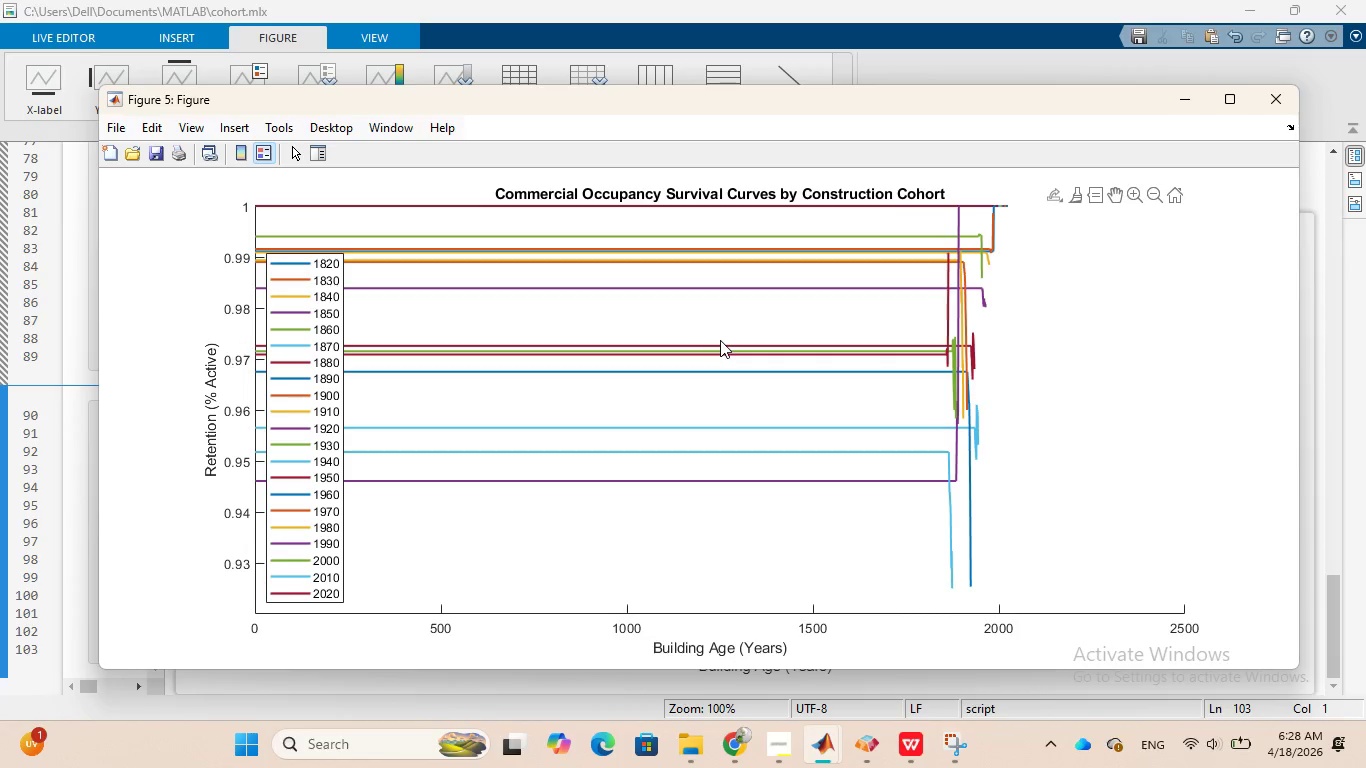 
left_click_drag(start_coordinate=[718, 342], to_coordinate=[728, 322])
 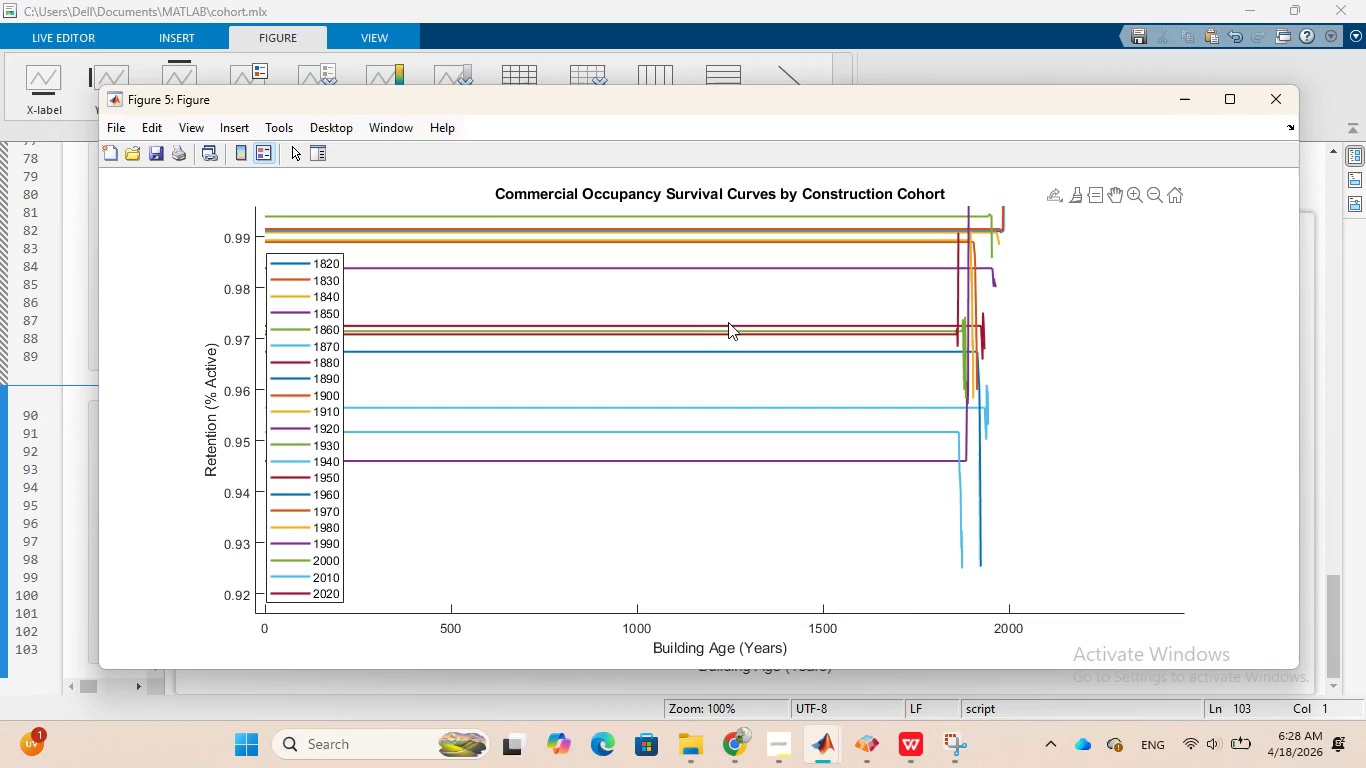 
scroll: coordinate [728, 322], scroll_direction: up, amount: 6.0
 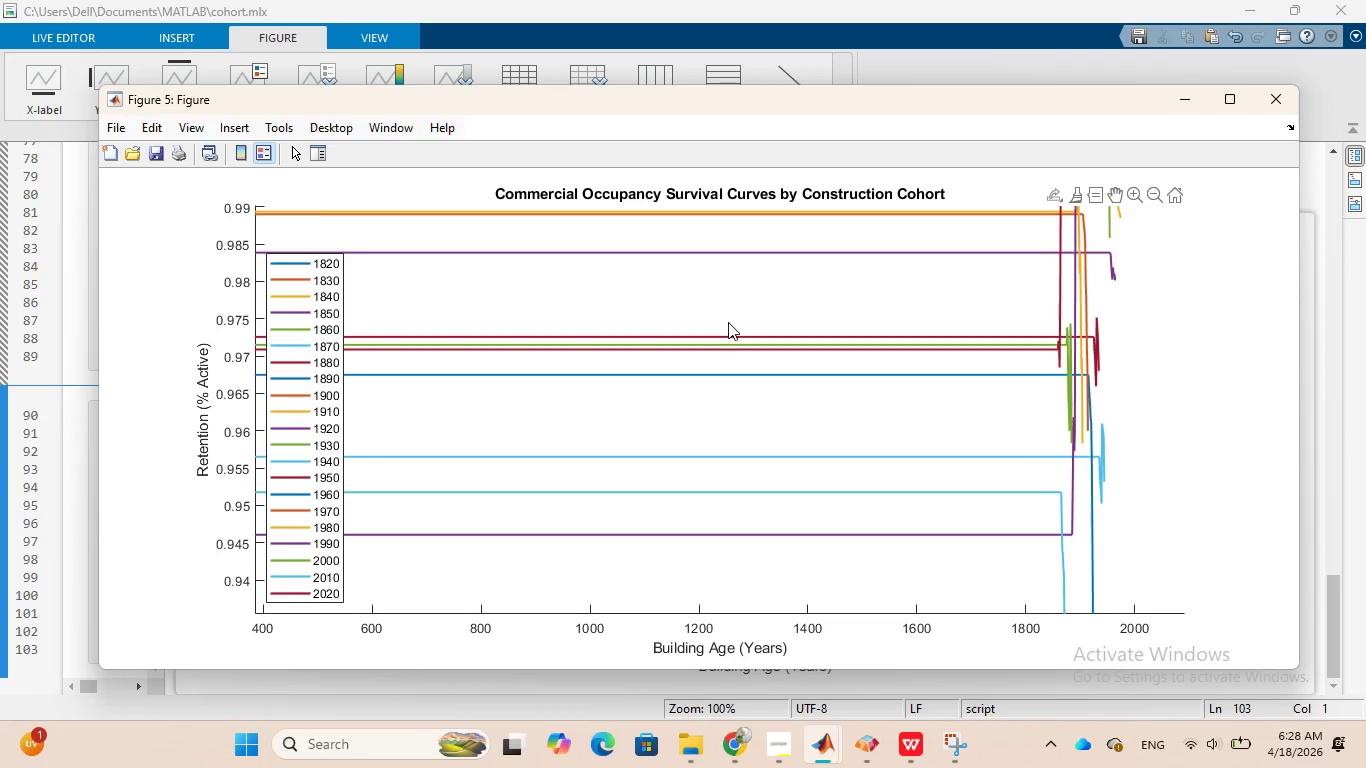 
scroll: coordinate [728, 322], scroll_direction: down, amount: 16.0
 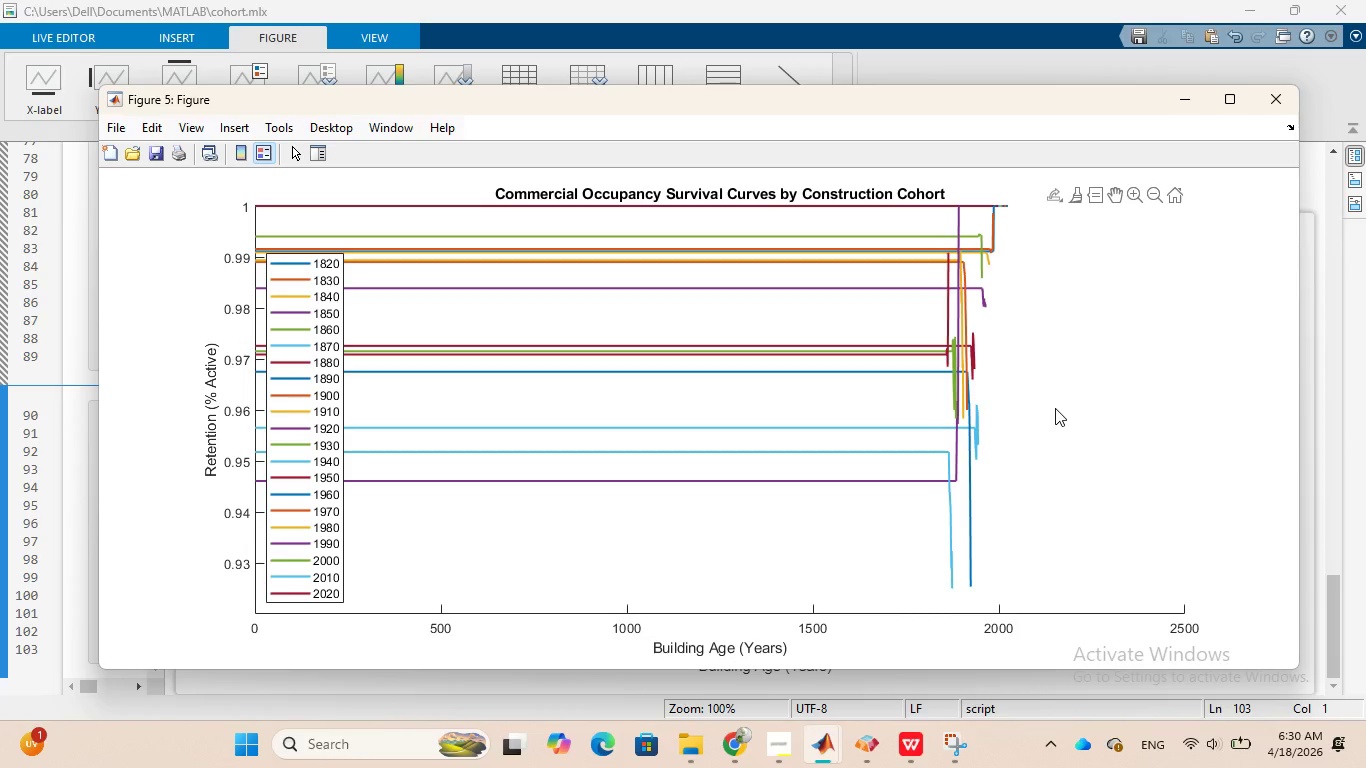 
wait(89.3)
 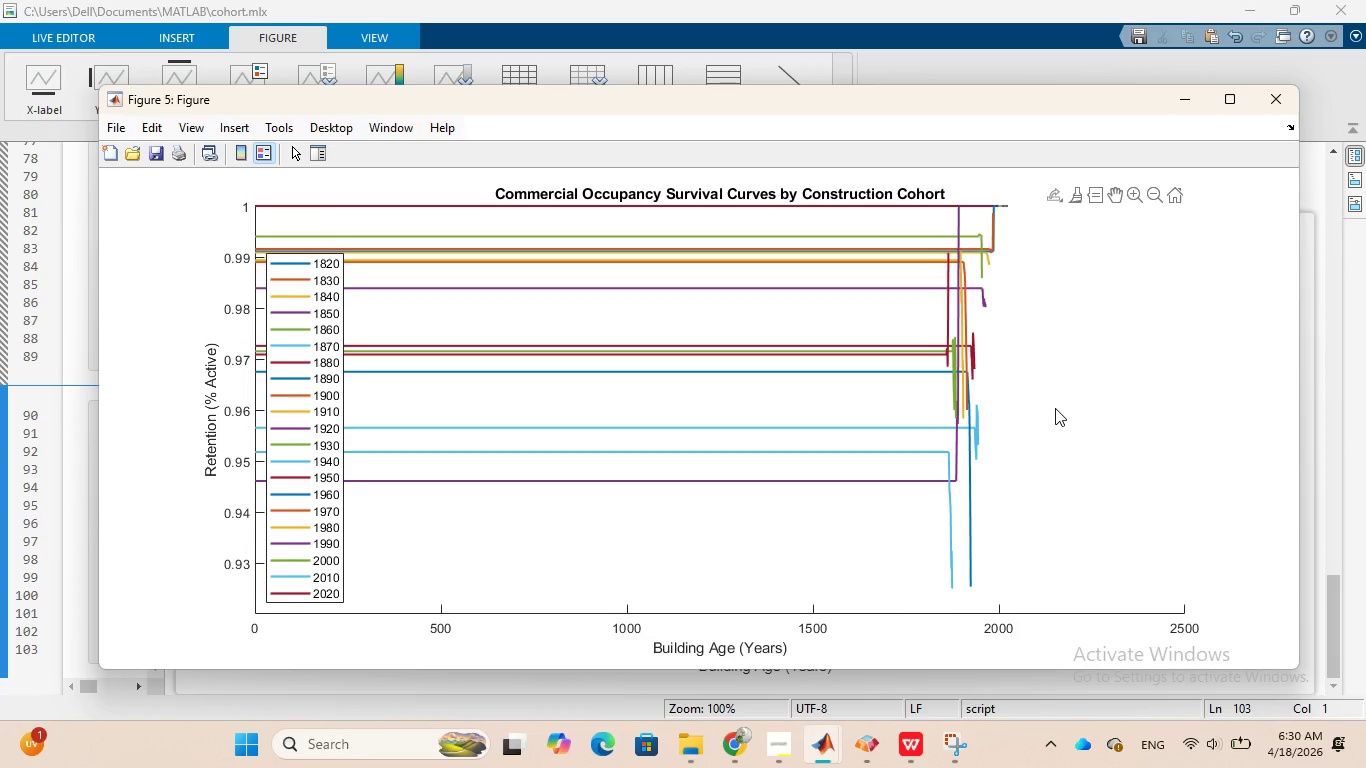 
left_click([684, 748])
 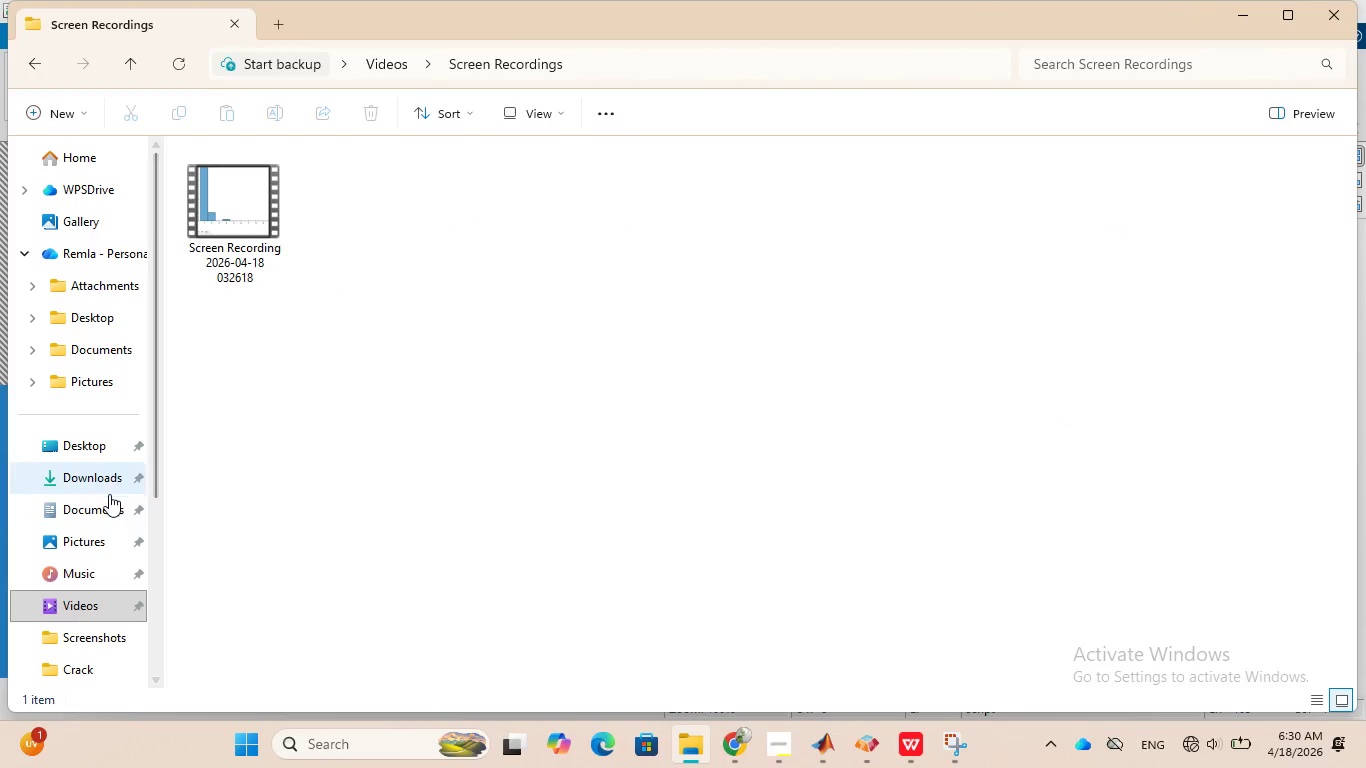 
left_click([105, 504])
 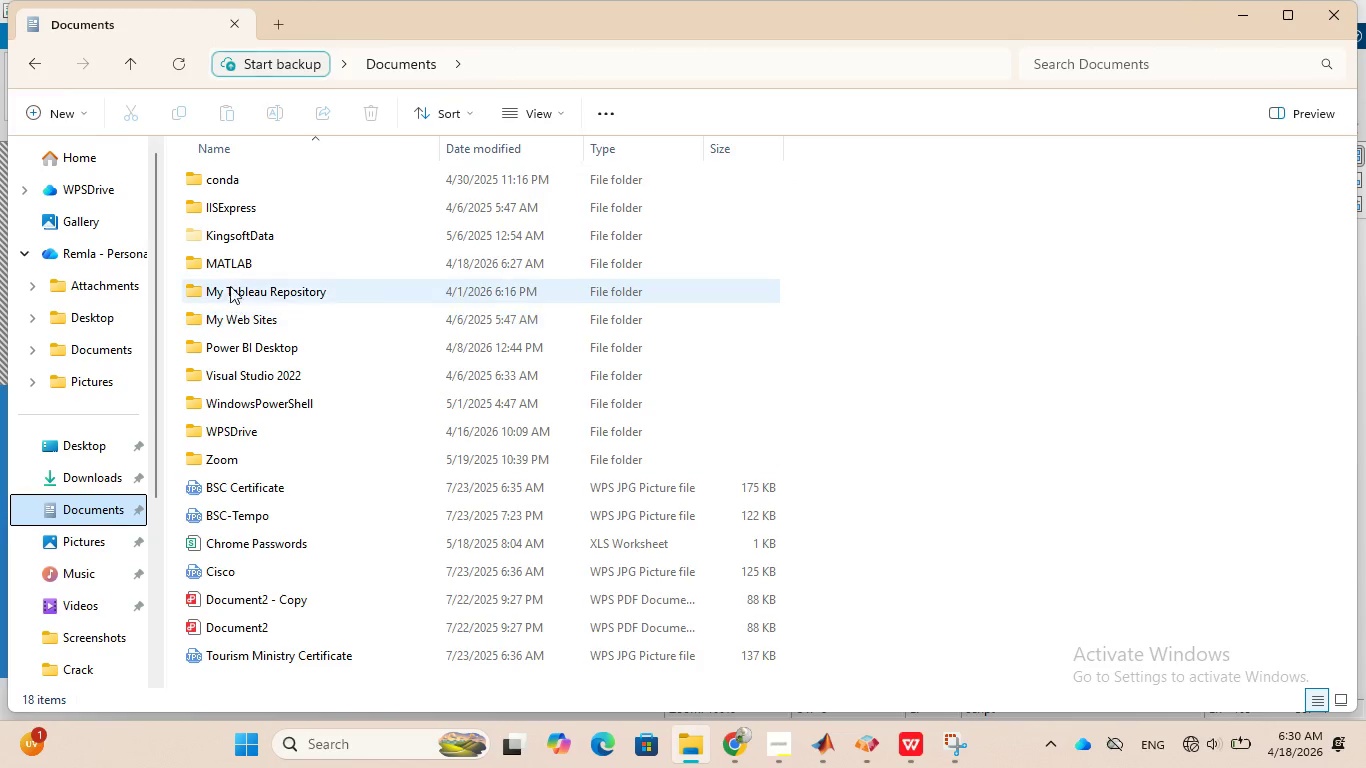 
double_click([234, 259])
 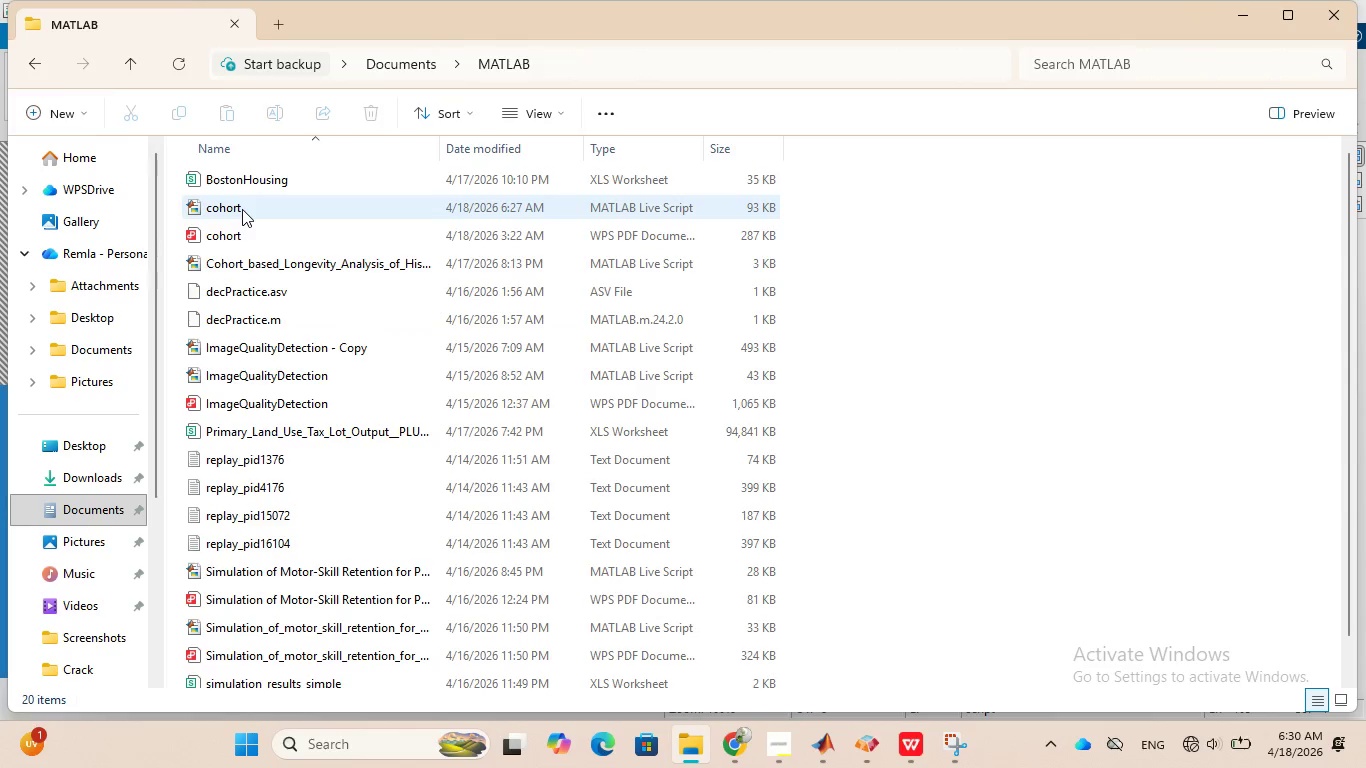 
wait(8.19)
 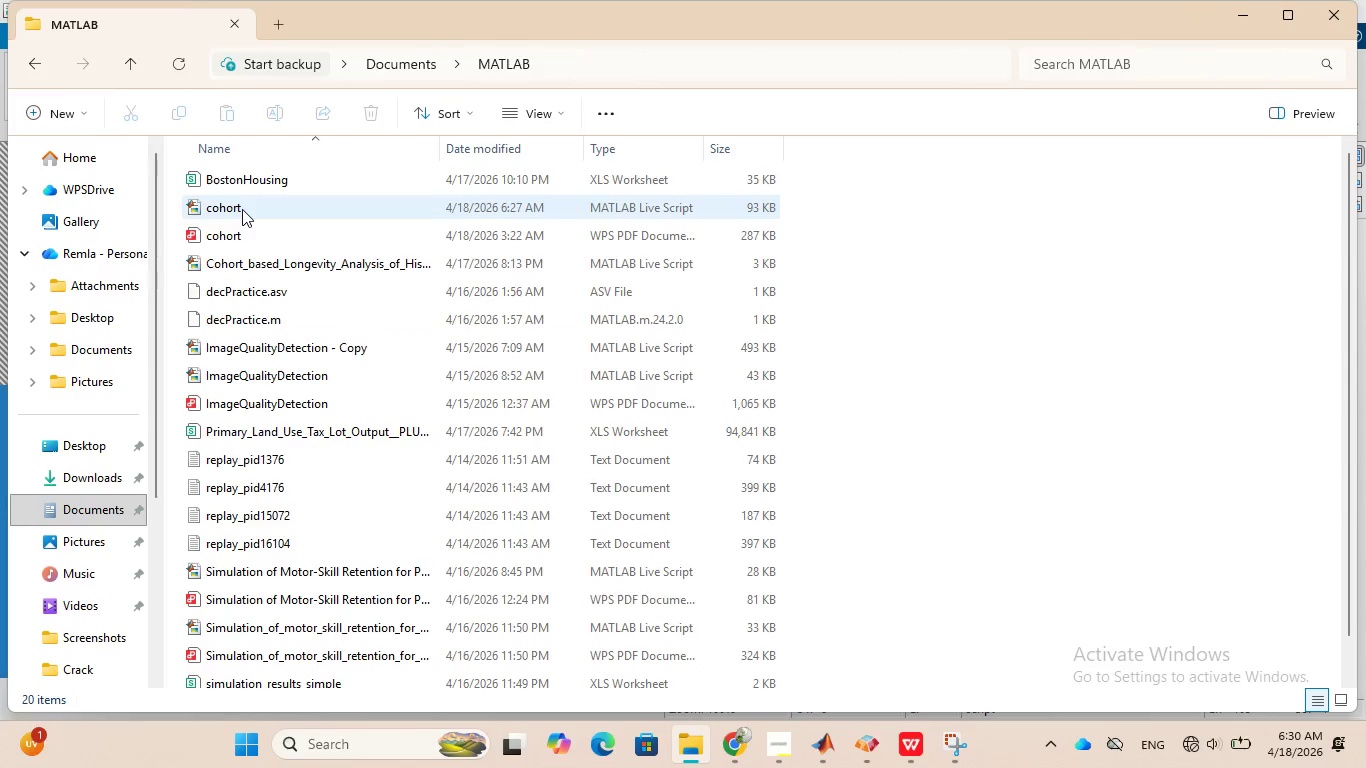 
scroll: coordinate [253, 352], scroll_direction: down, amount: 1.0
 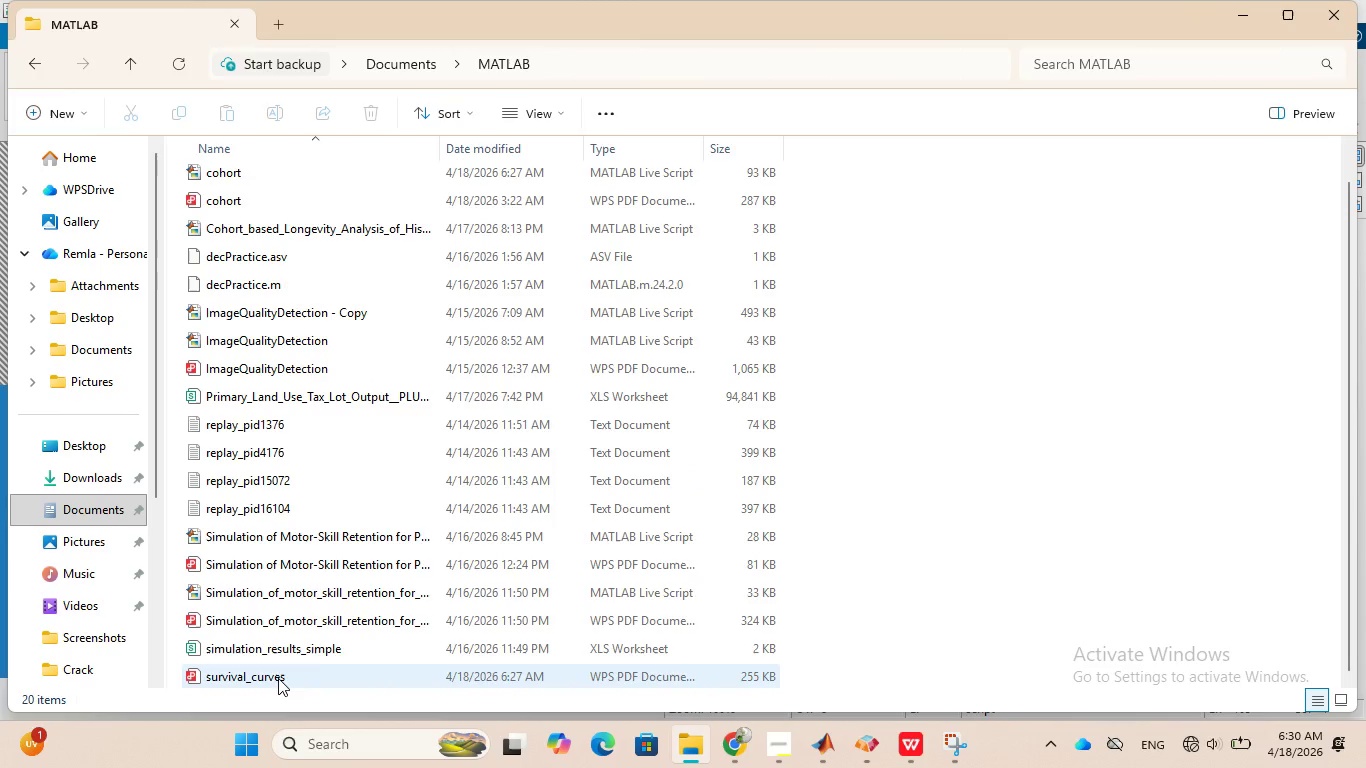 
wait(5.42)
 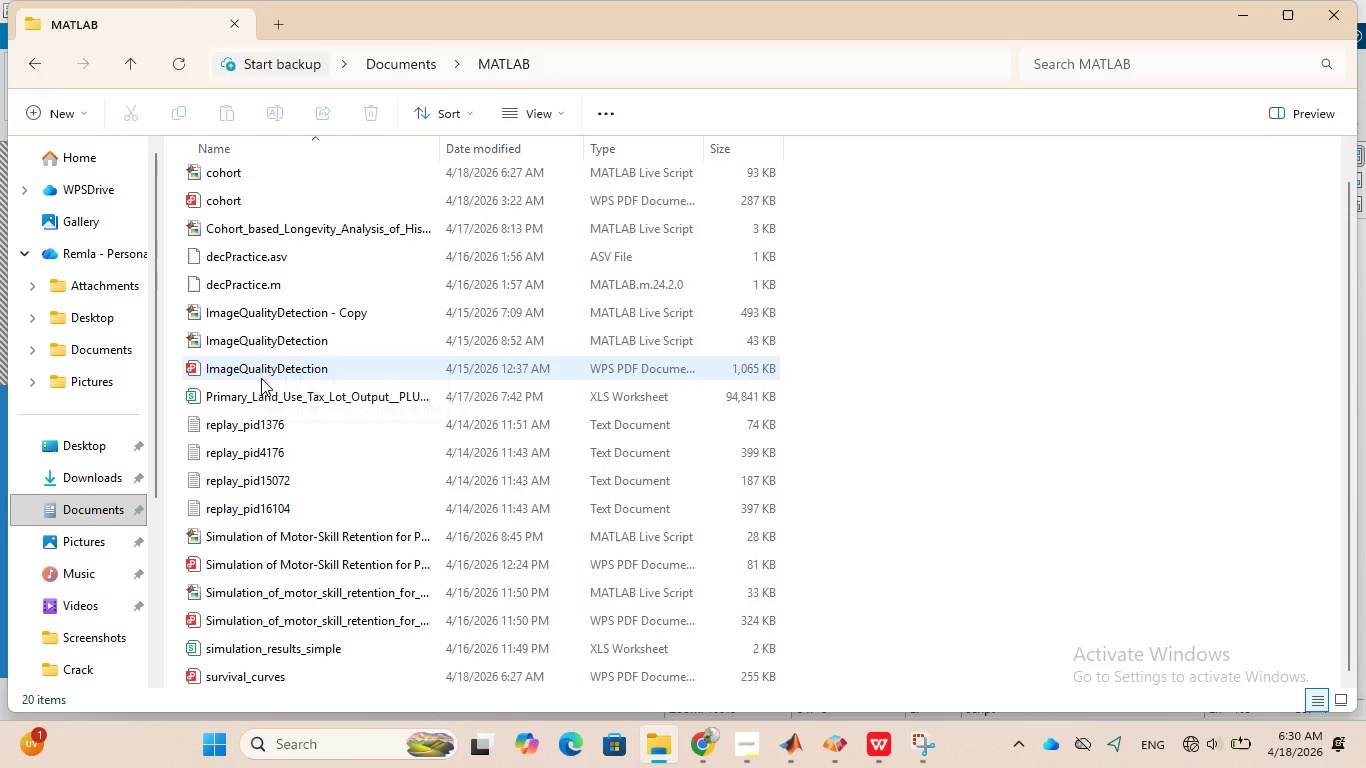 
double_click([278, 678])
 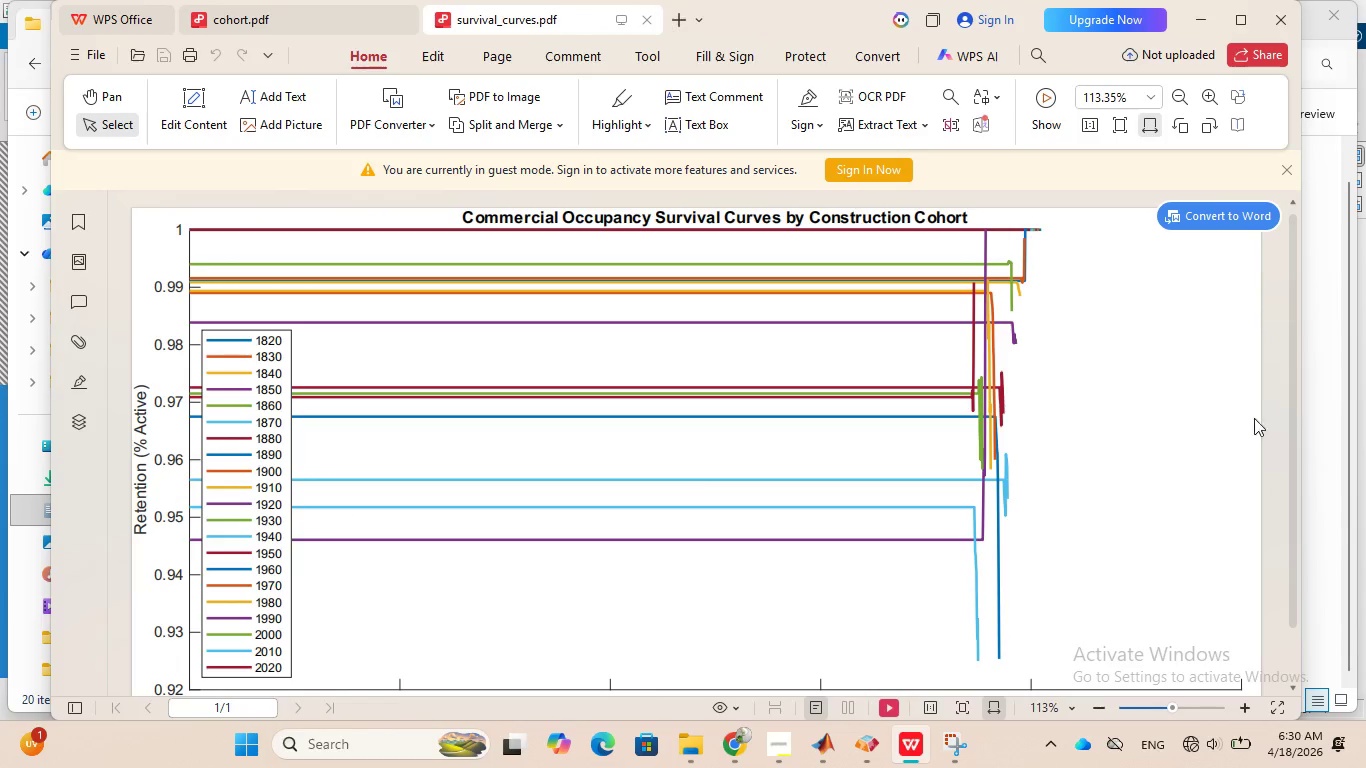 
wait(5.05)
 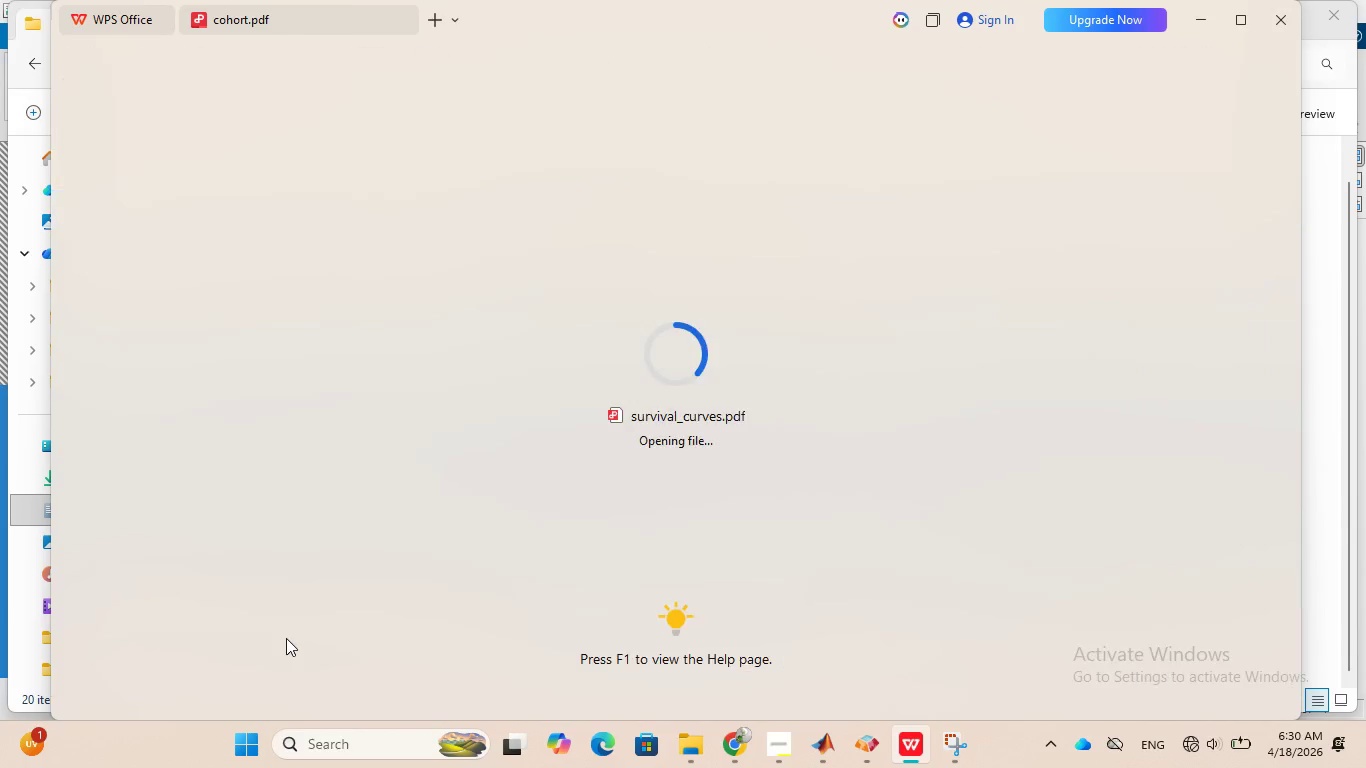 
scroll: coordinate [1195, 432], scroll_direction: up, amount: 1.0
 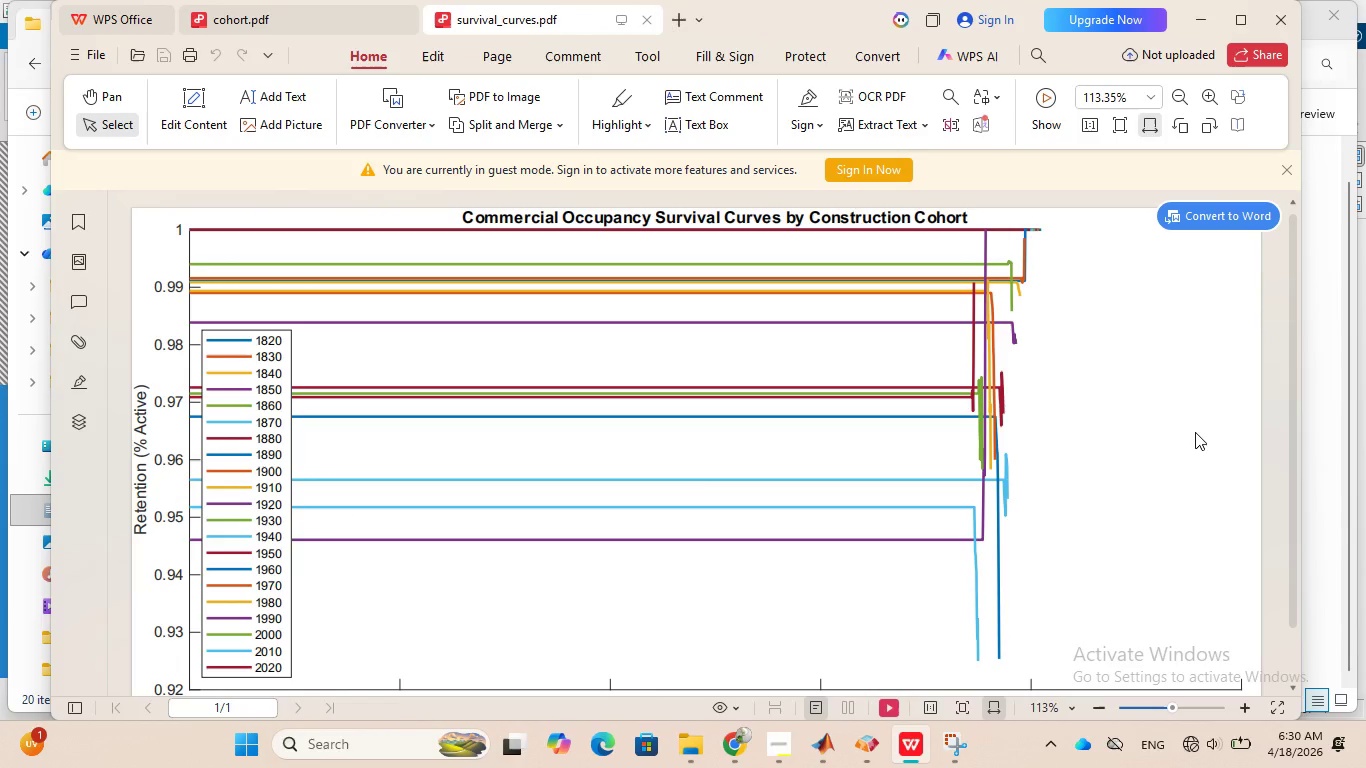 
scroll: coordinate [1195, 432], scroll_direction: down, amount: 2.0
 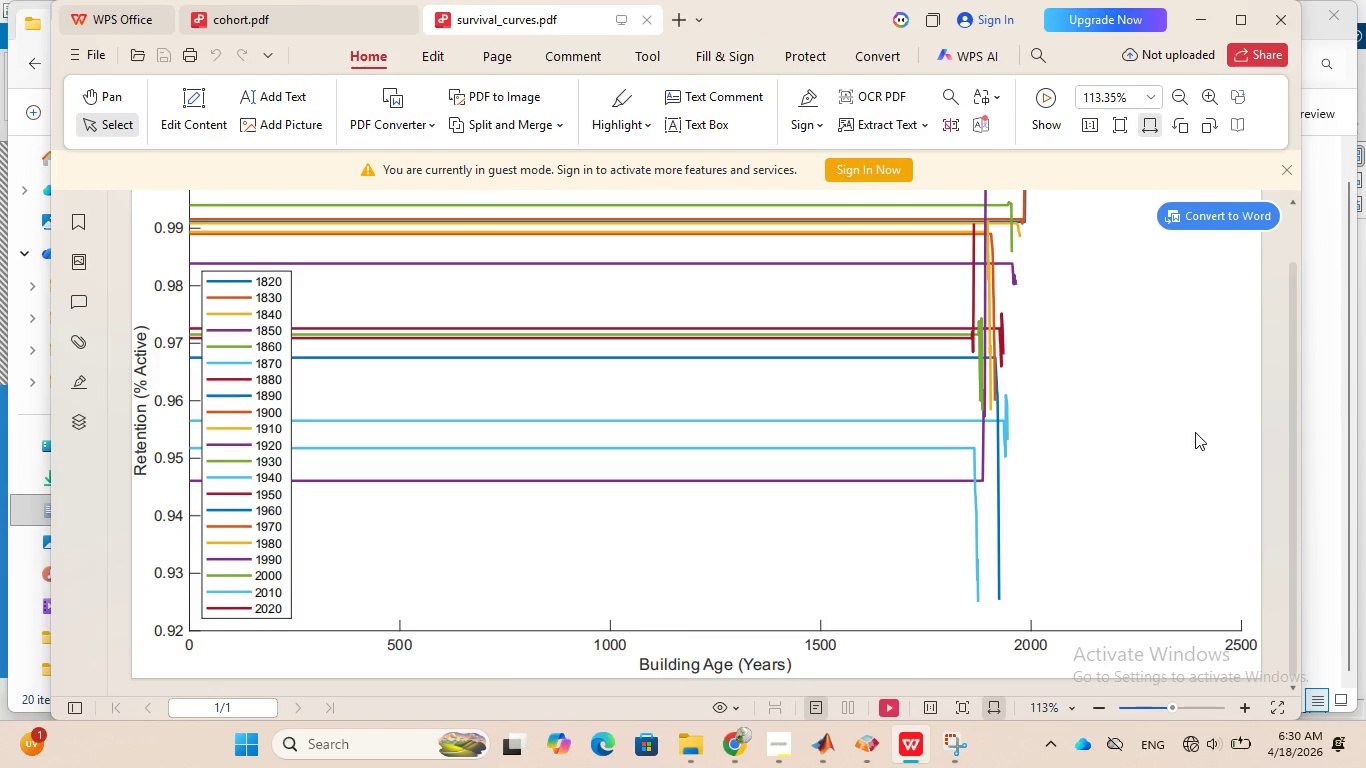 
scroll: coordinate [1195, 432], scroll_direction: up, amount: 2.0
 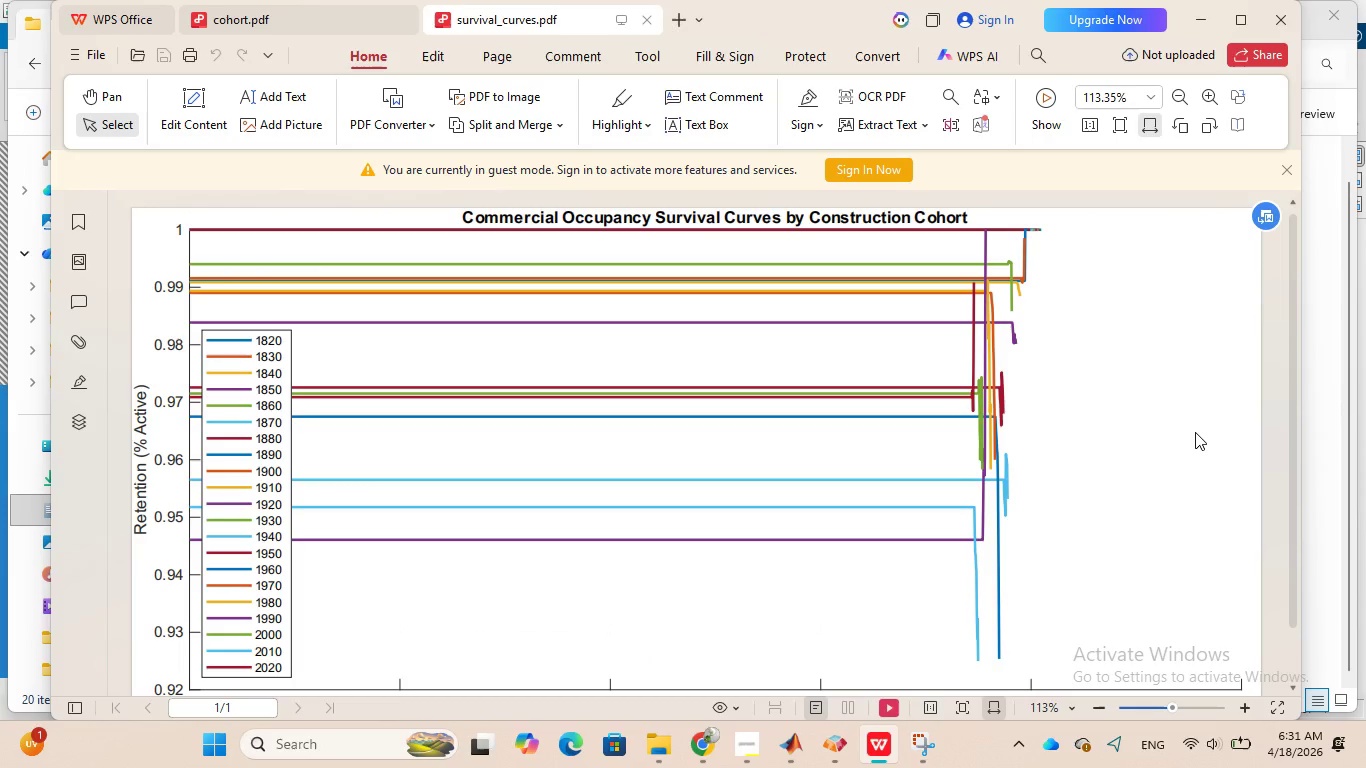 
scroll: coordinate [1195, 432], scroll_direction: down, amount: 3.0
 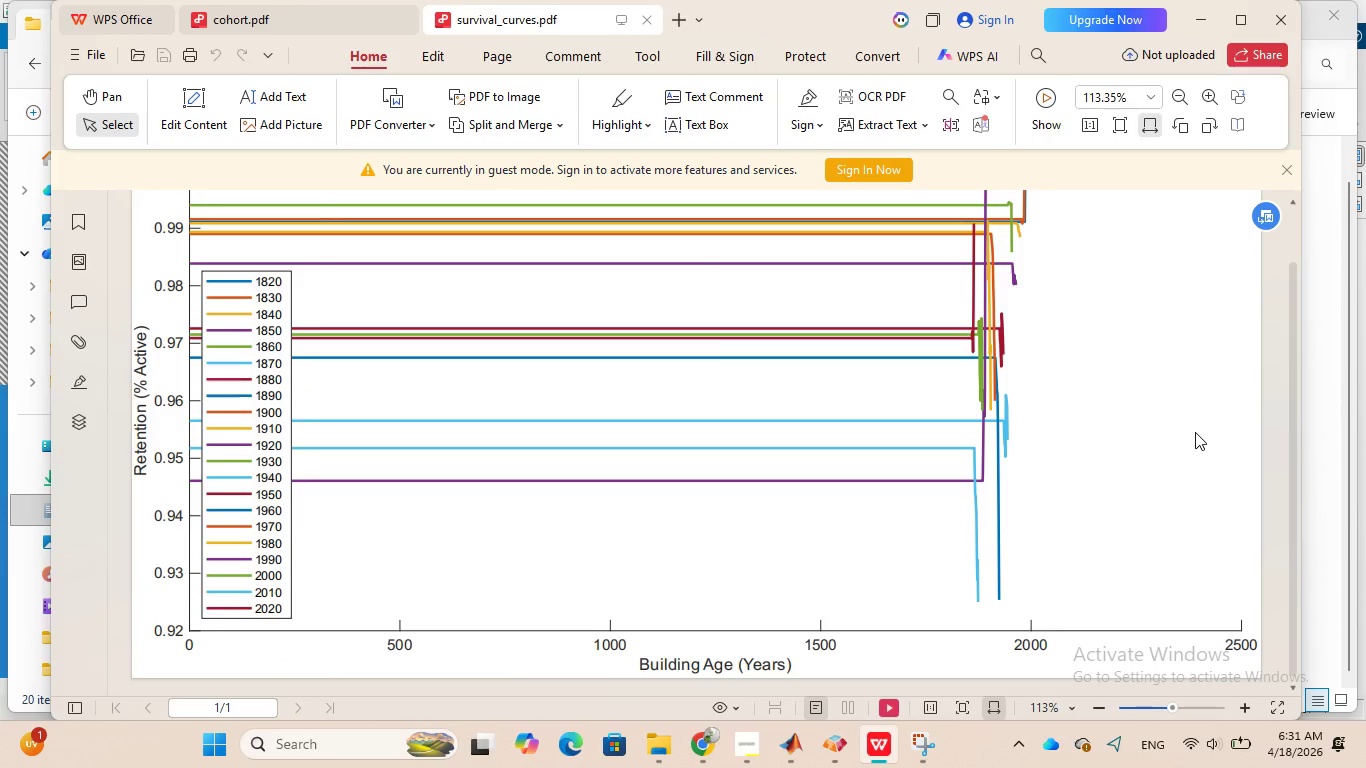 
scroll: coordinate [1195, 432], scroll_direction: up, amount: 2.0
 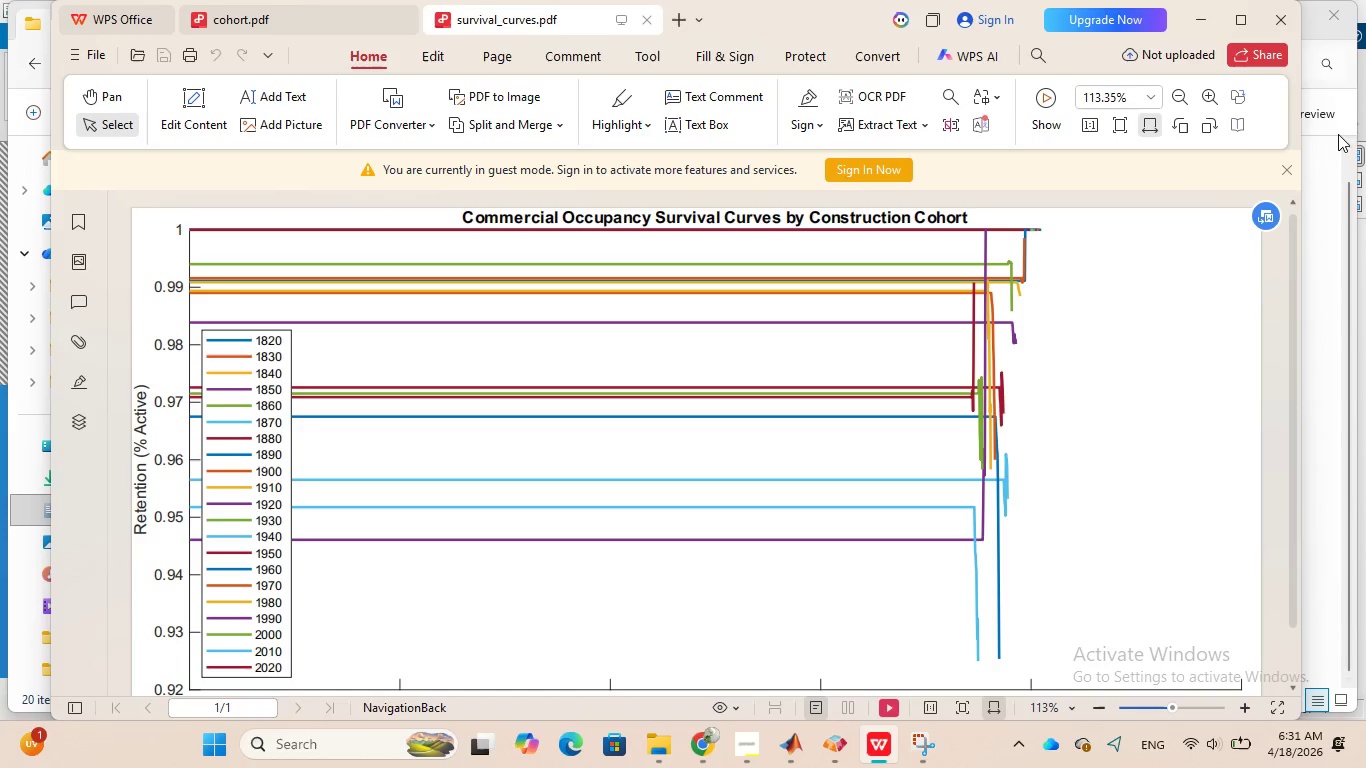 
left_click([1211, 26])
 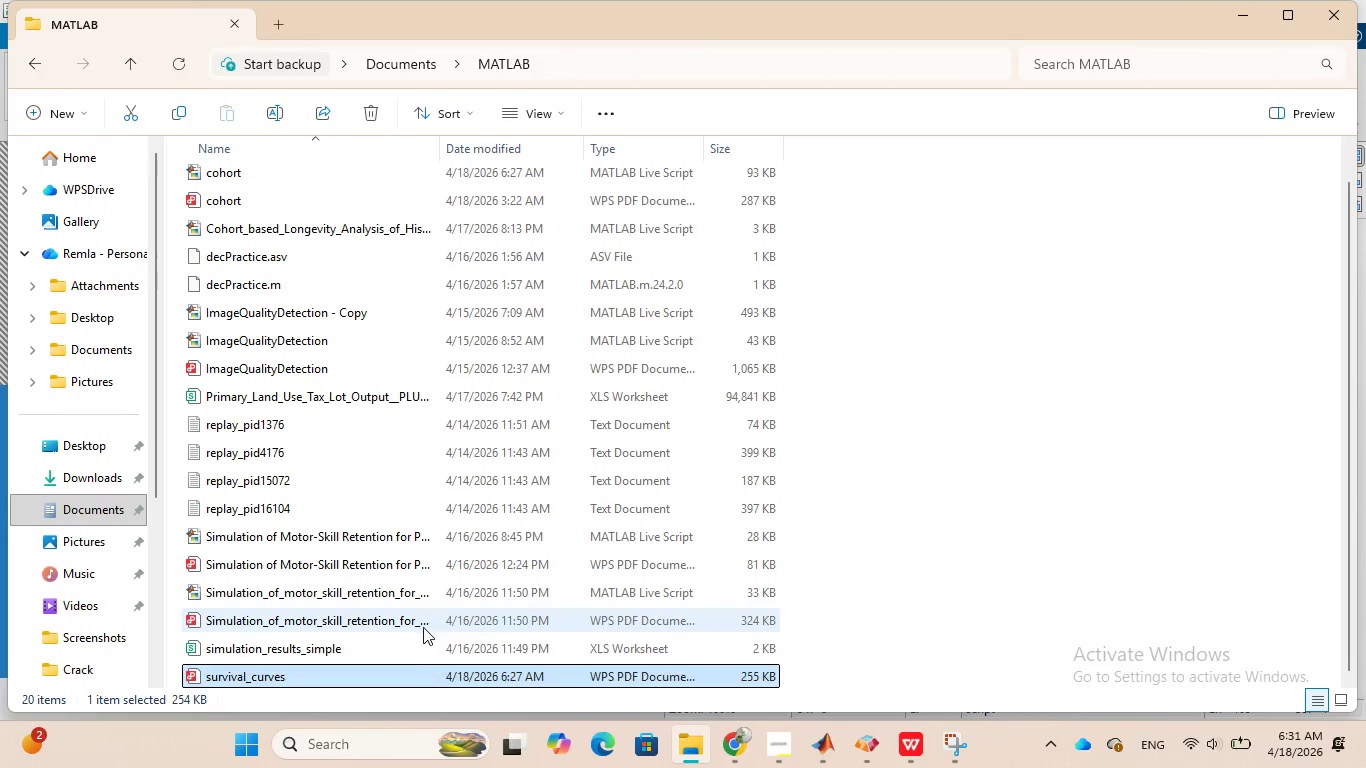 
wait(24.62)
 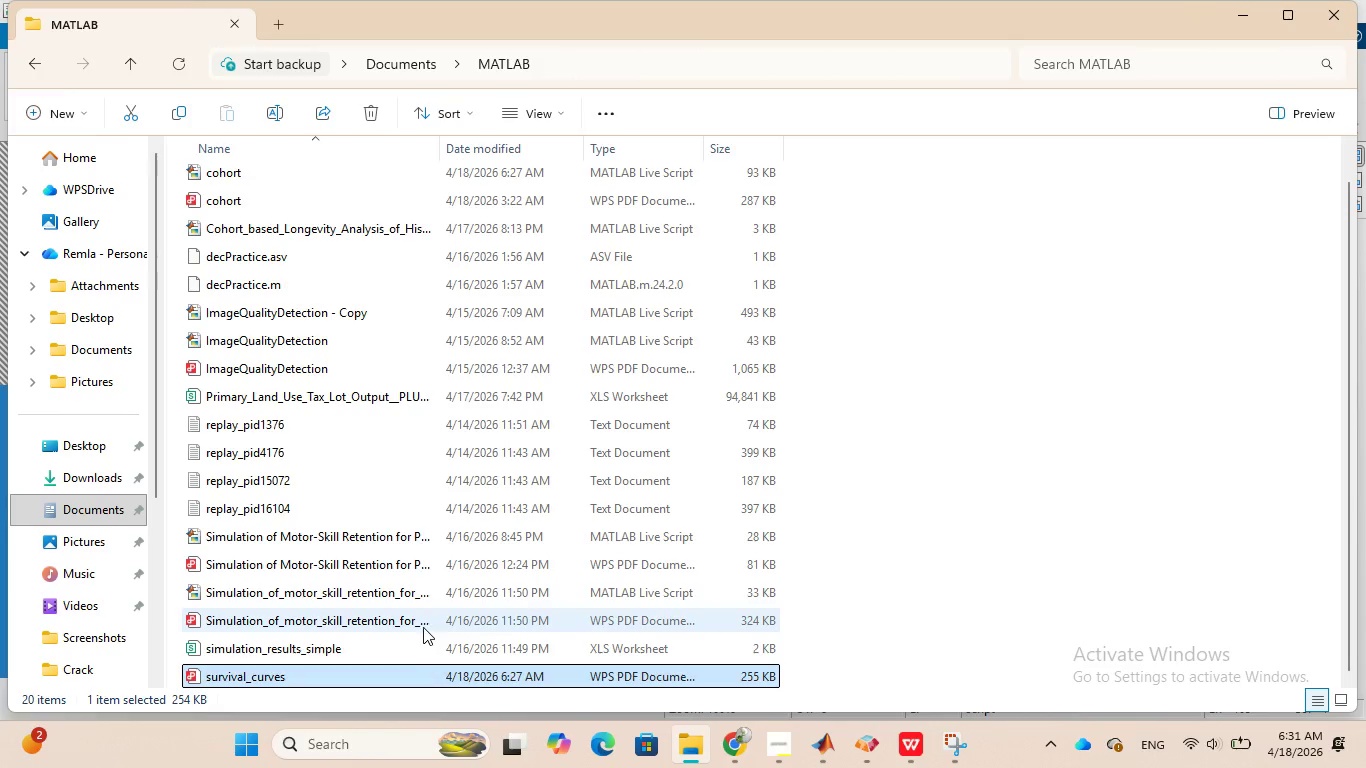 
mouse_move([403, 305])
 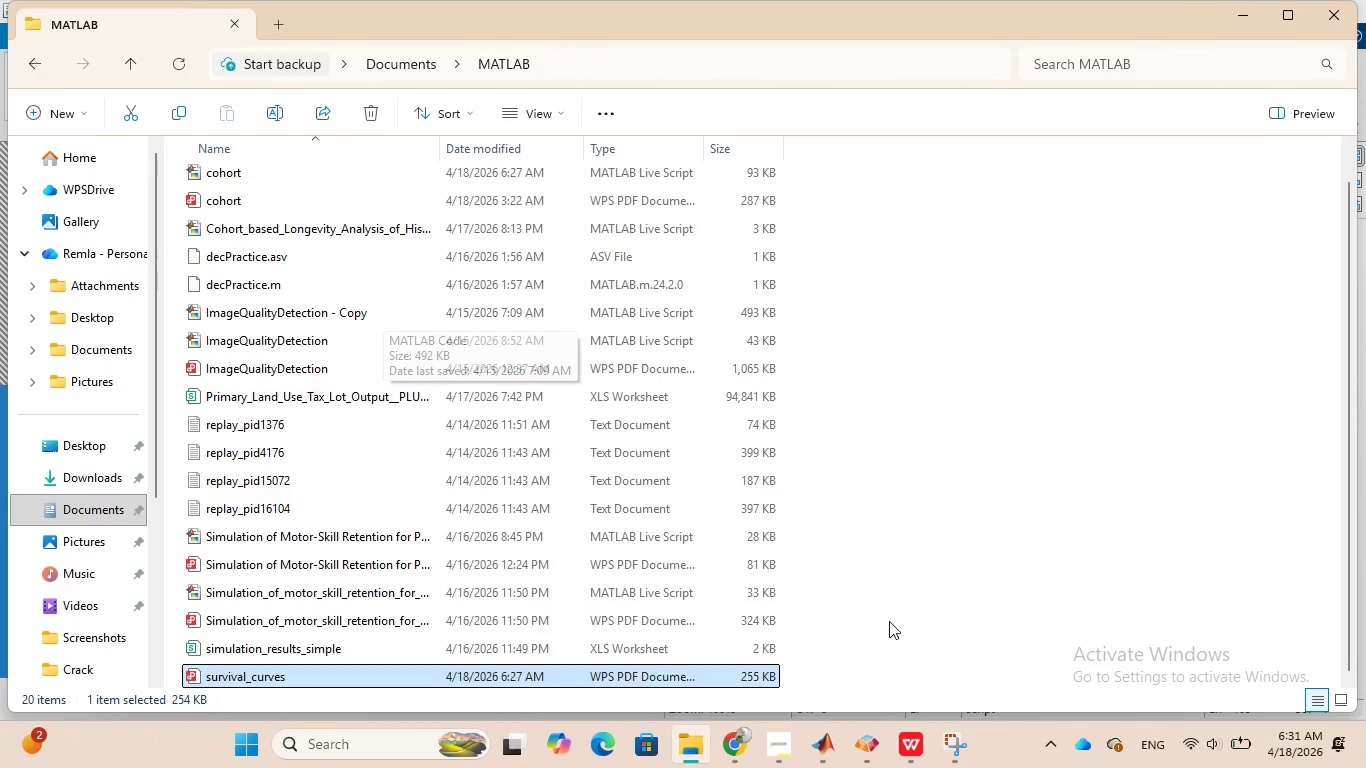 
mouse_move([819, 723])
 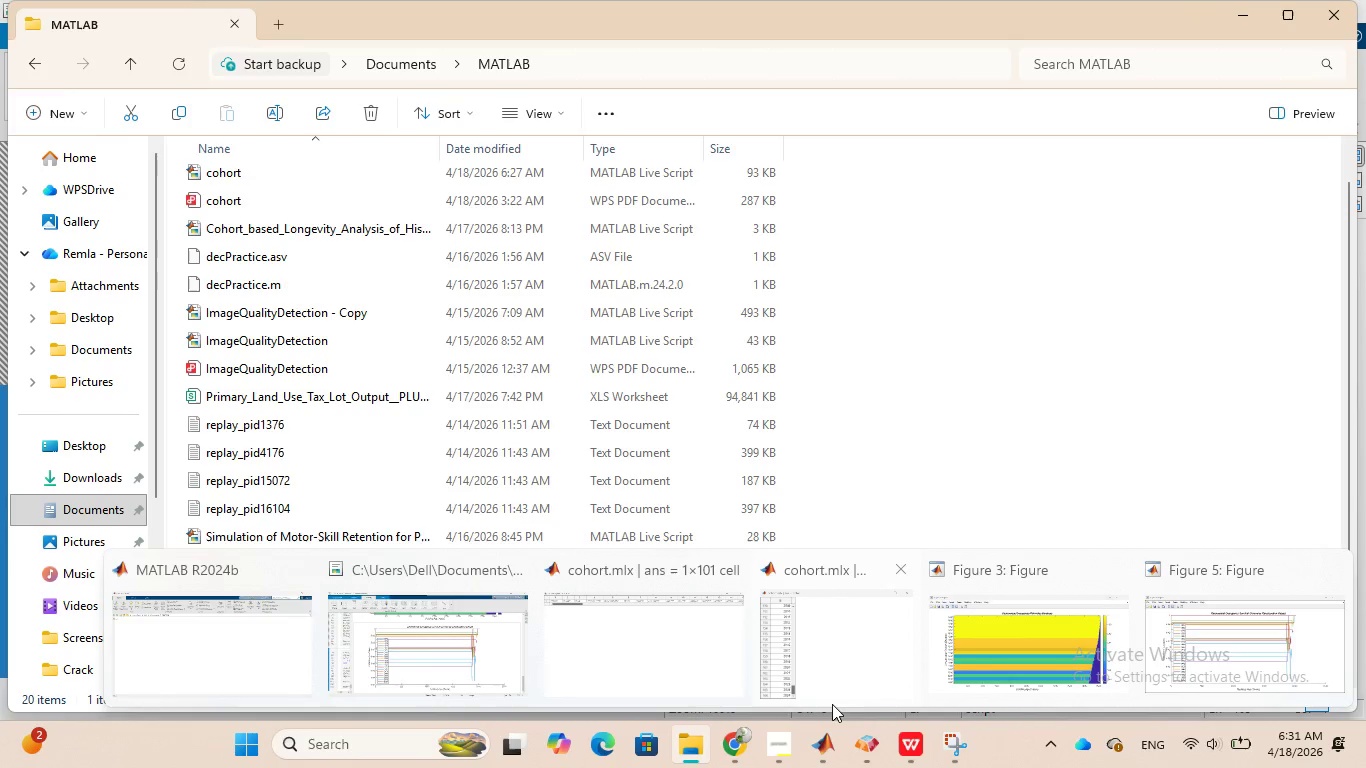 
mouse_move([838, 679])
 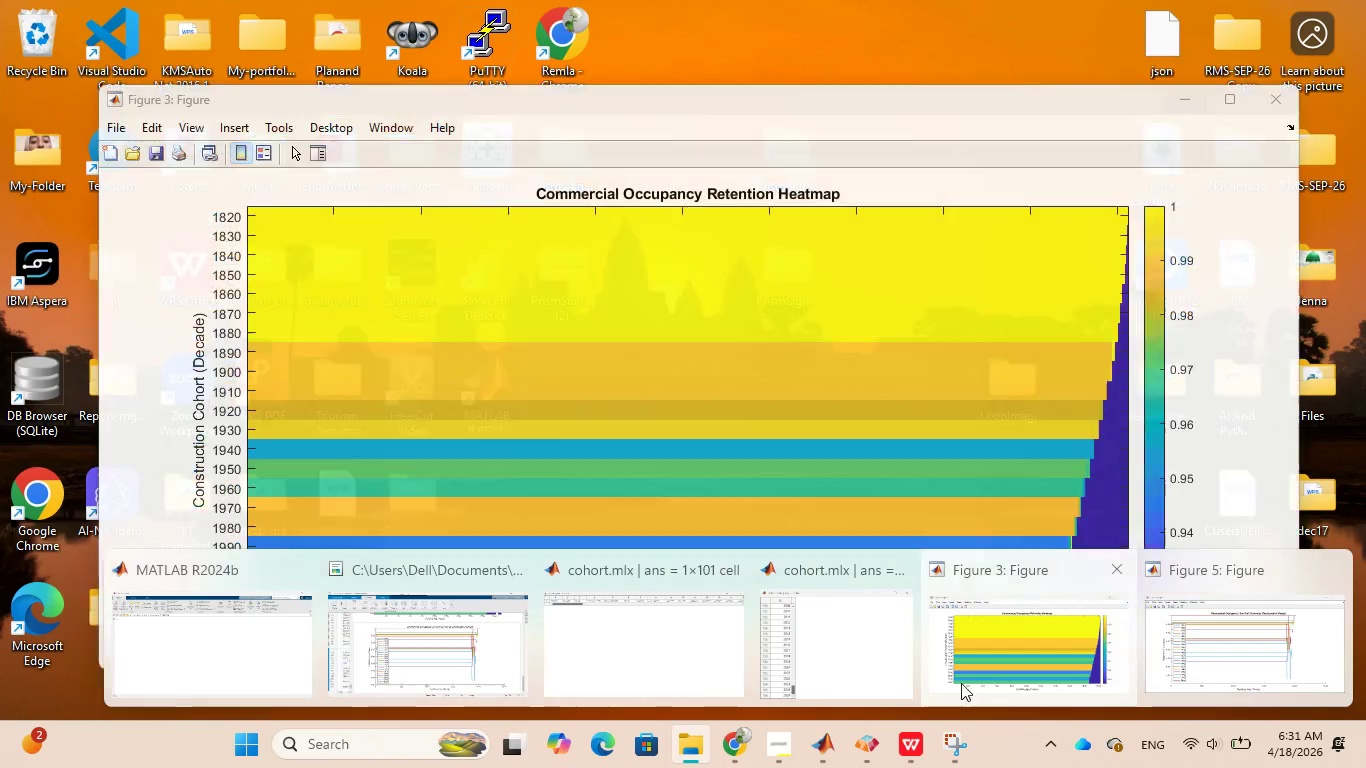 
wait(12.41)
 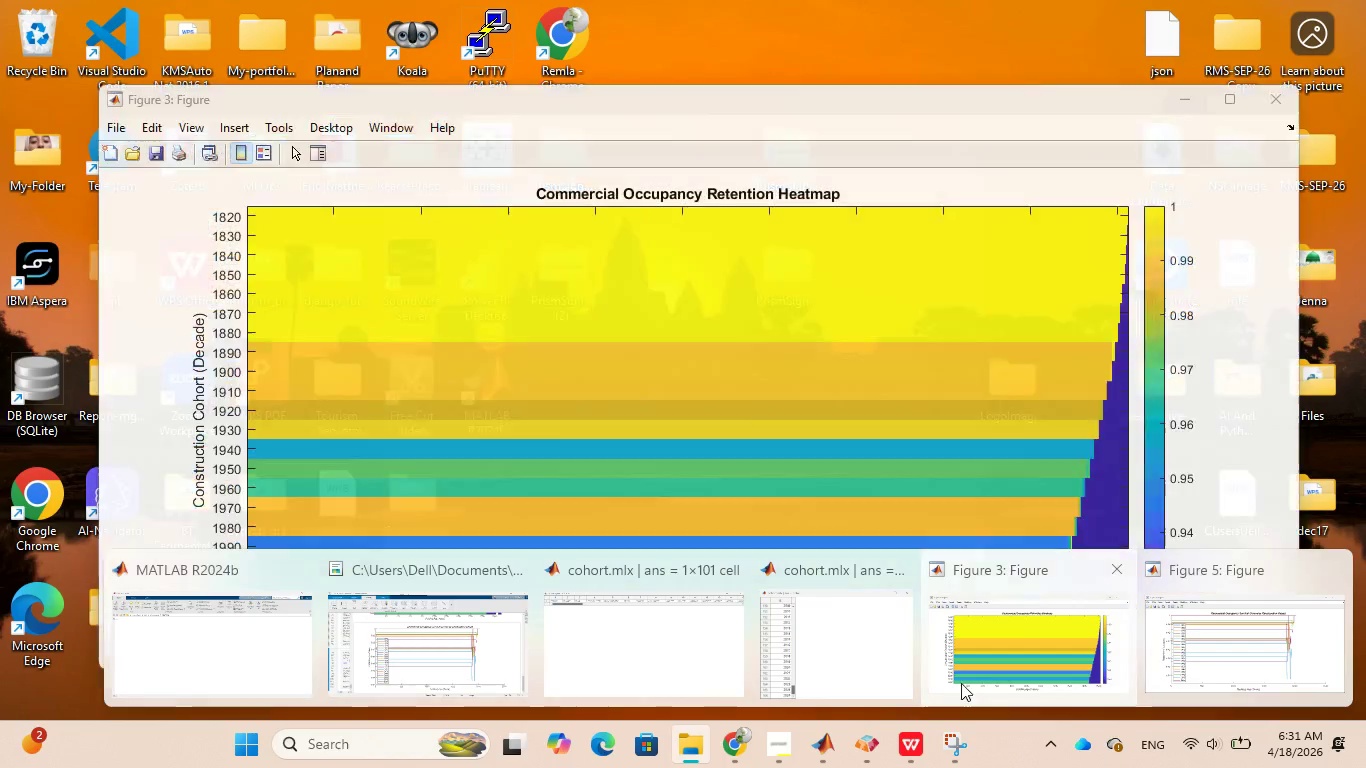 
mouse_move([824, 721])
 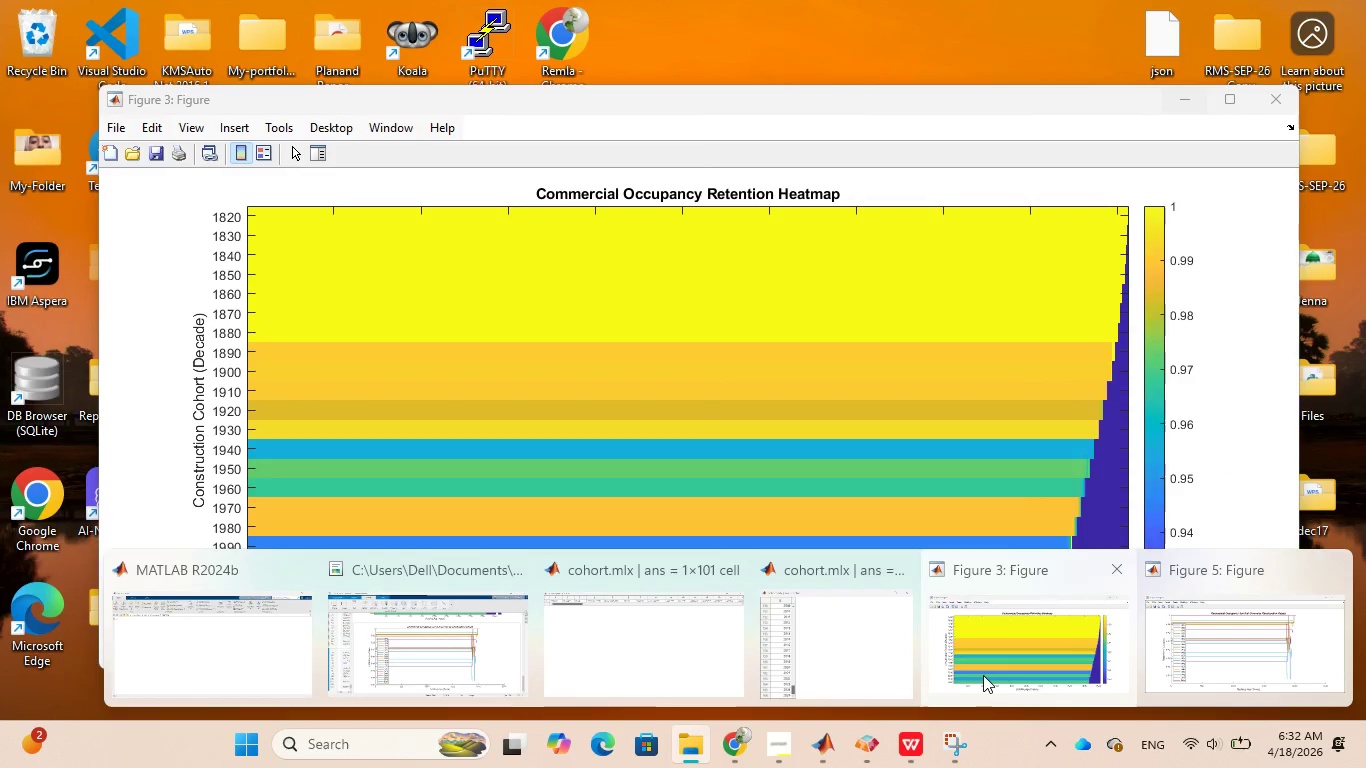 
left_click([983, 675])
 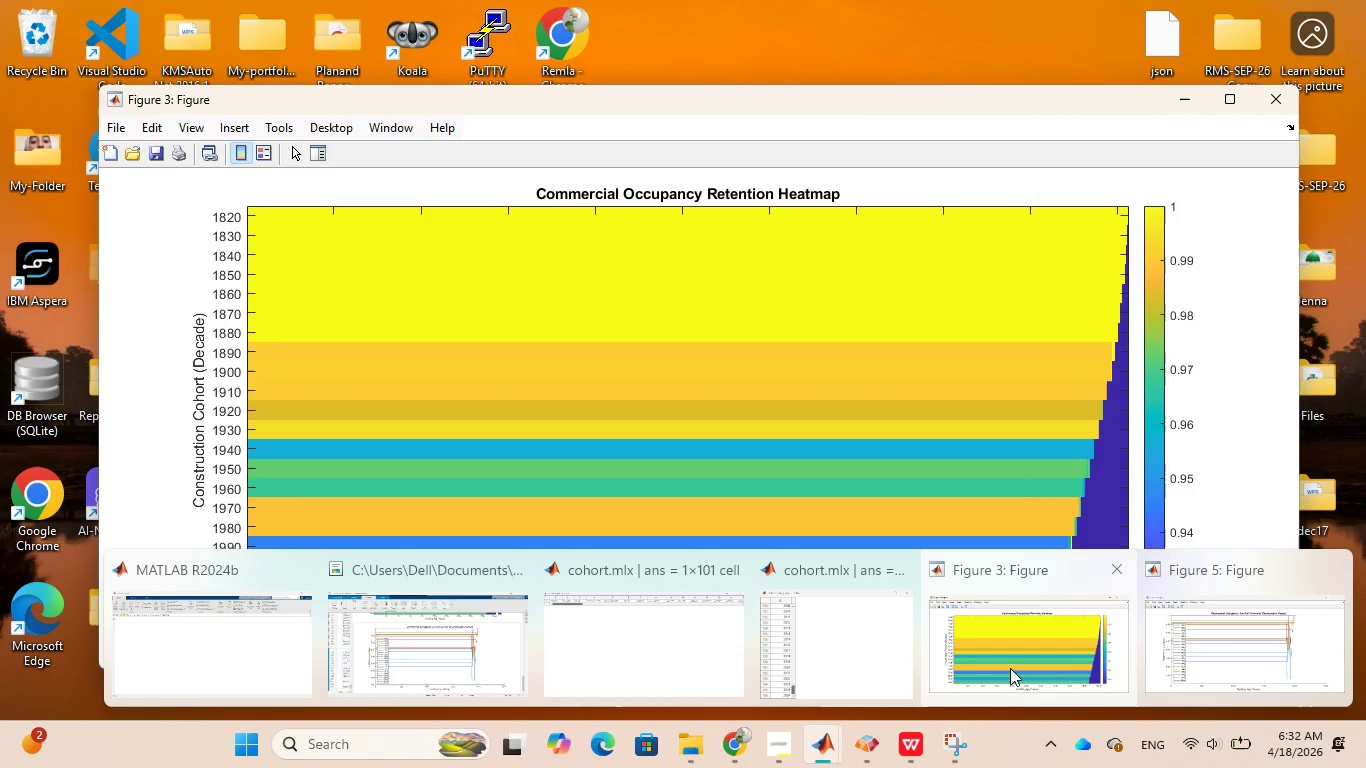 
wait(6.88)
 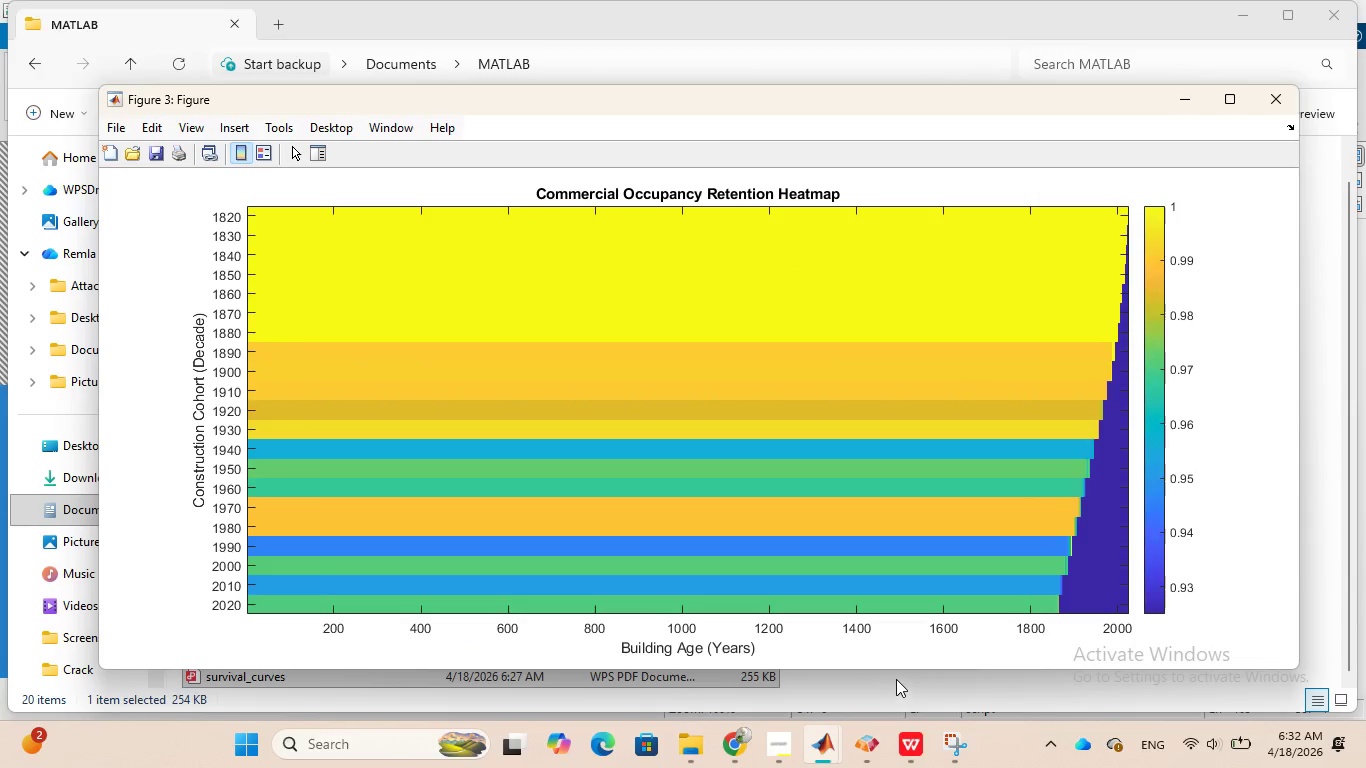 
left_click([1177, 655])
 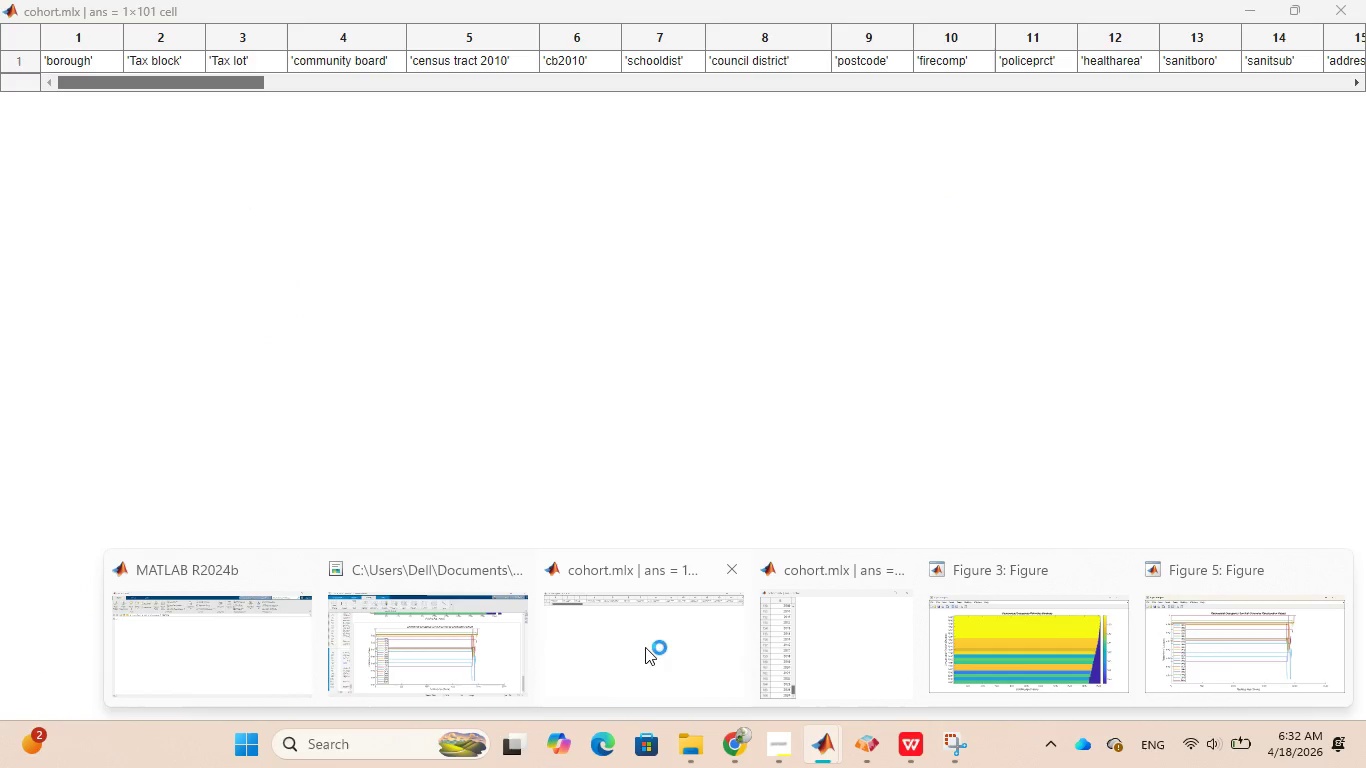 
wait(6.8)
 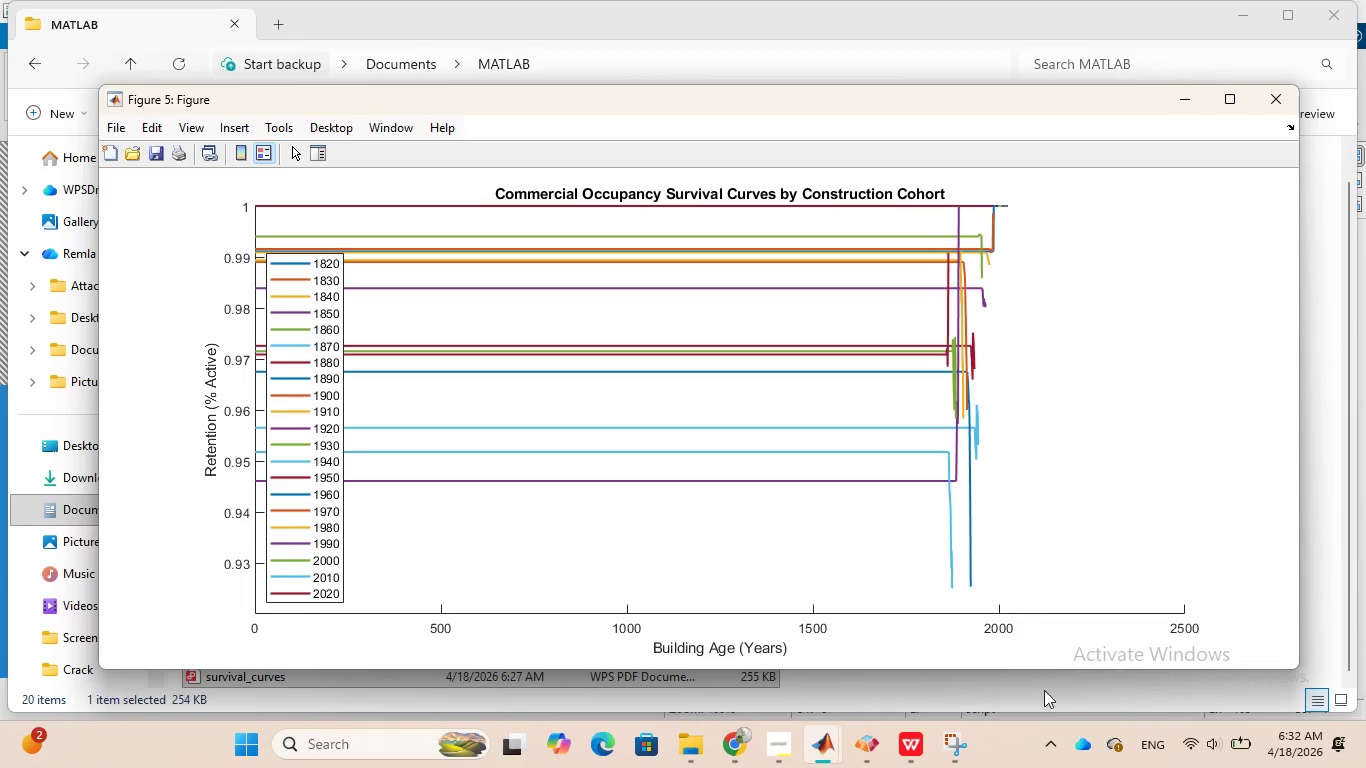 
left_click([472, 631])
 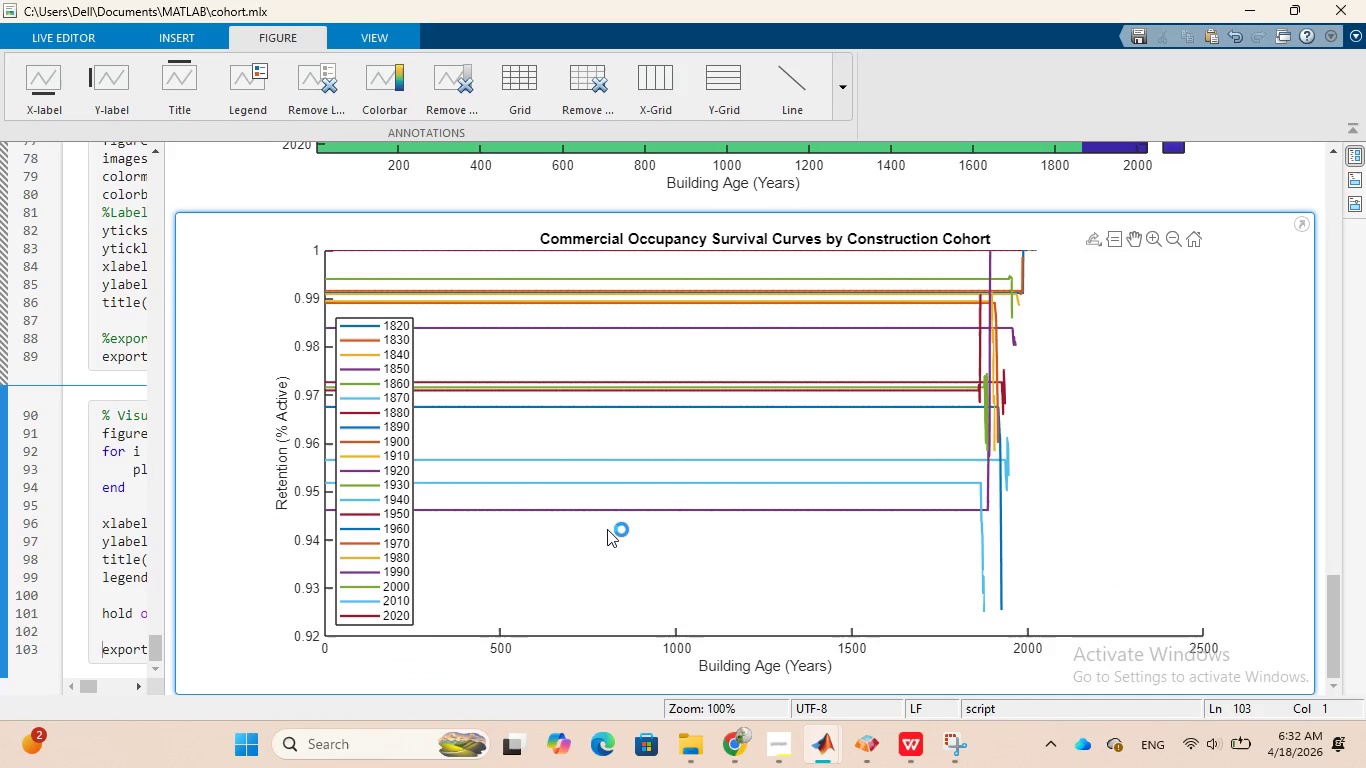 
scroll: coordinate [615, 528], scroll_direction: up, amount: 2.0
 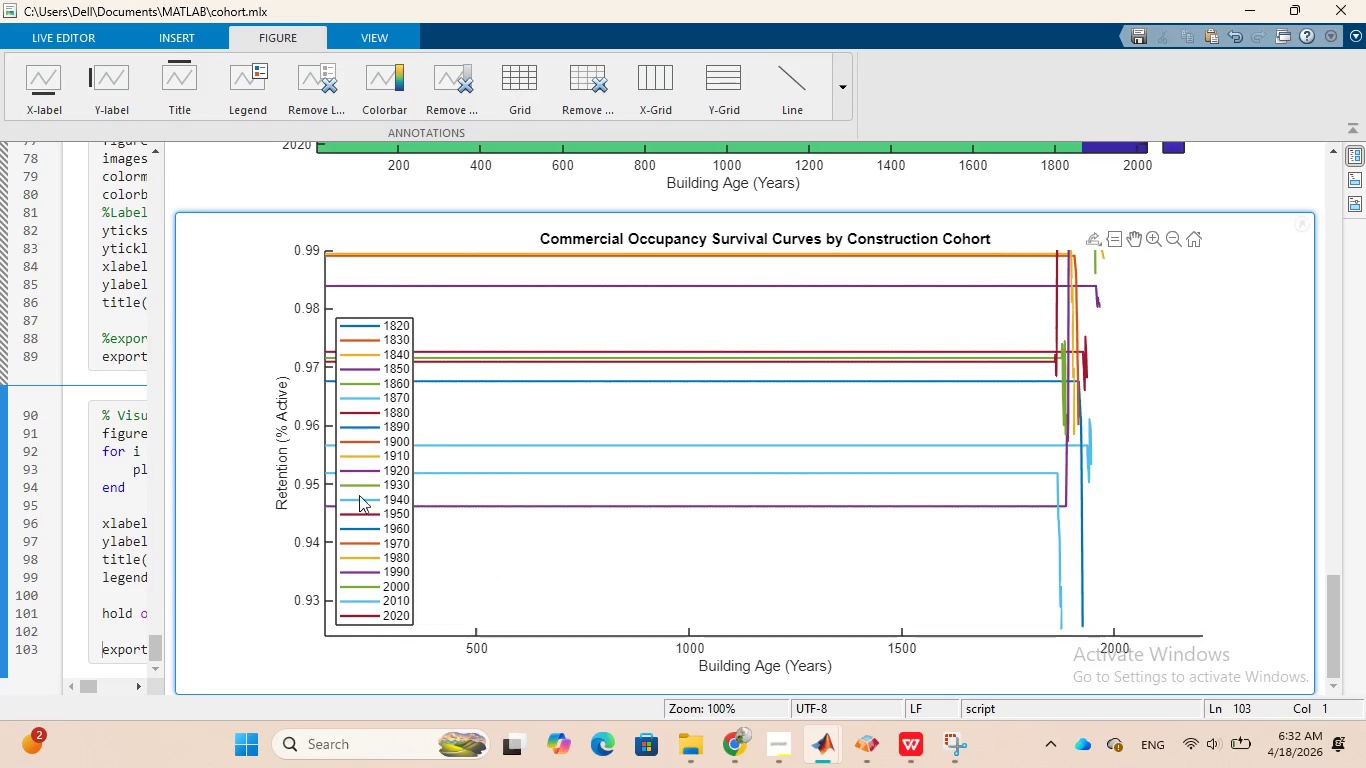 
wait(5.57)
 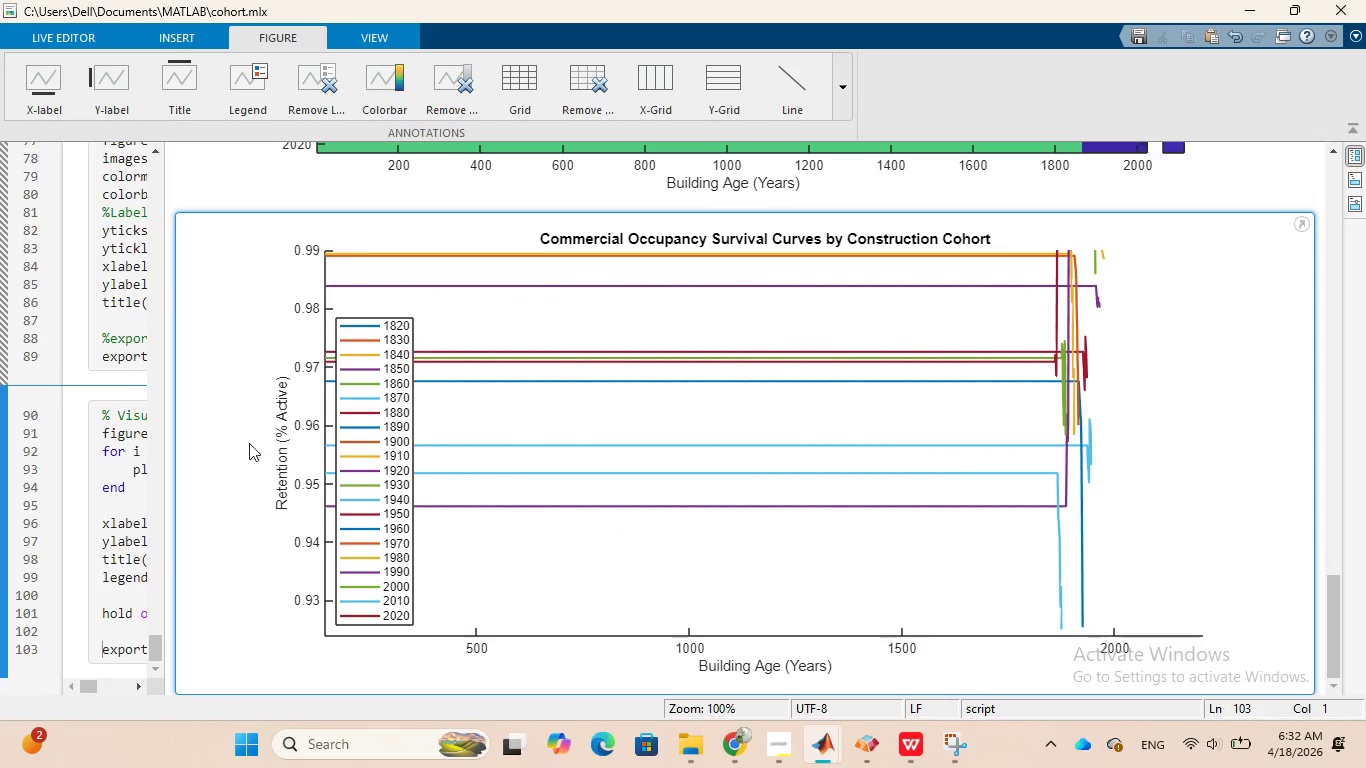 
left_click_drag(start_coordinate=[166, 372], to_coordinate=[786, 453])
 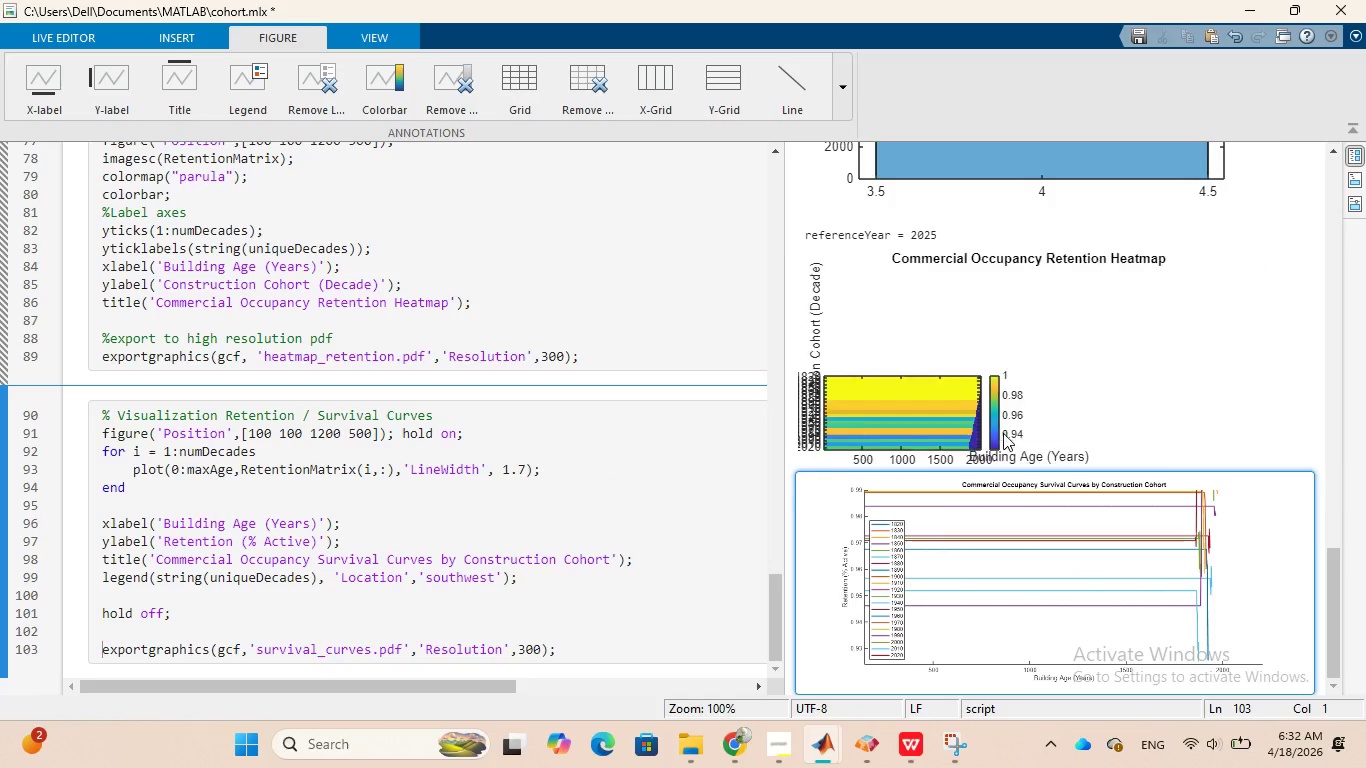 
scroll: coordinate [1003, 433], scroll_direction: up, amount: 2.0
 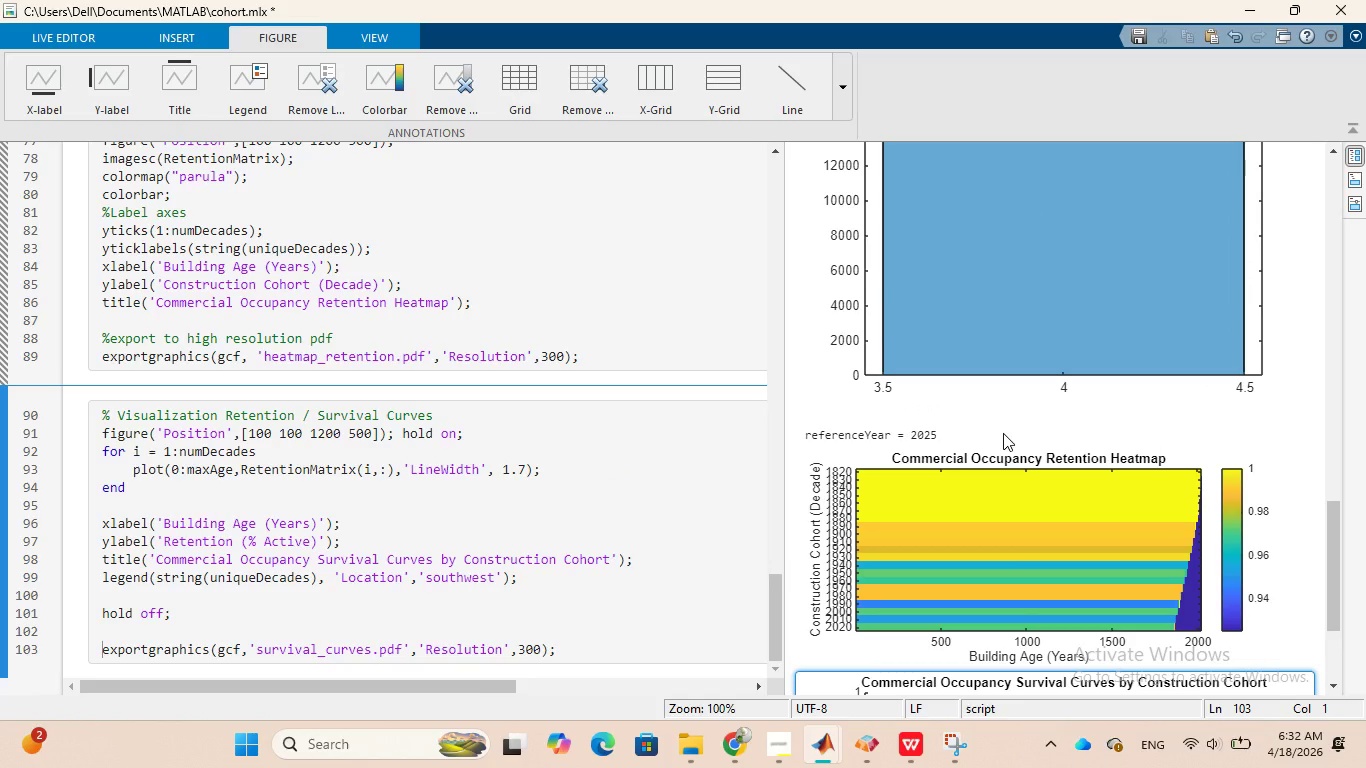 
scroll: coordinate [1003, 433], scroll_direction: down, amount: 3.0